 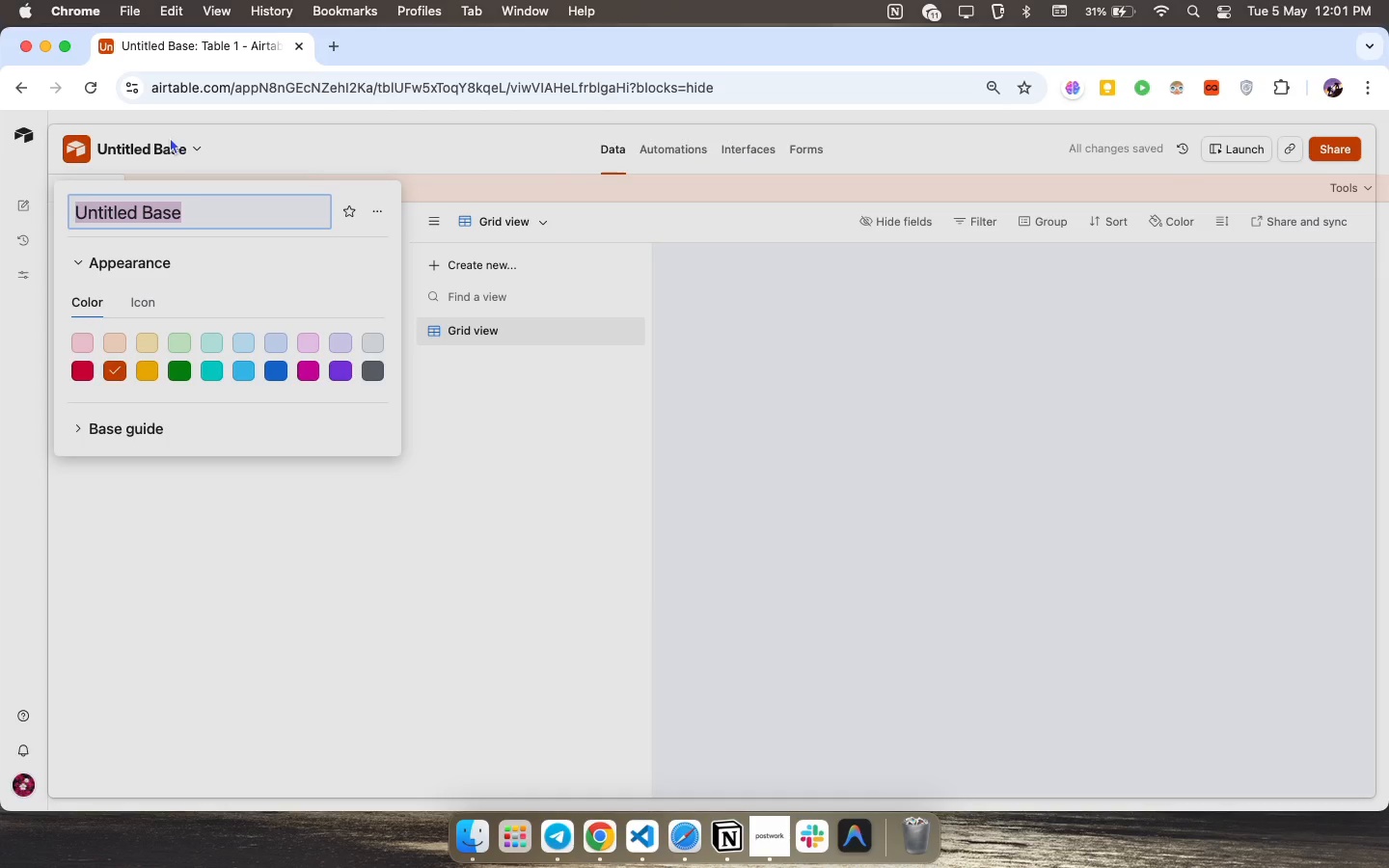 
mouse_move([368, 167])
 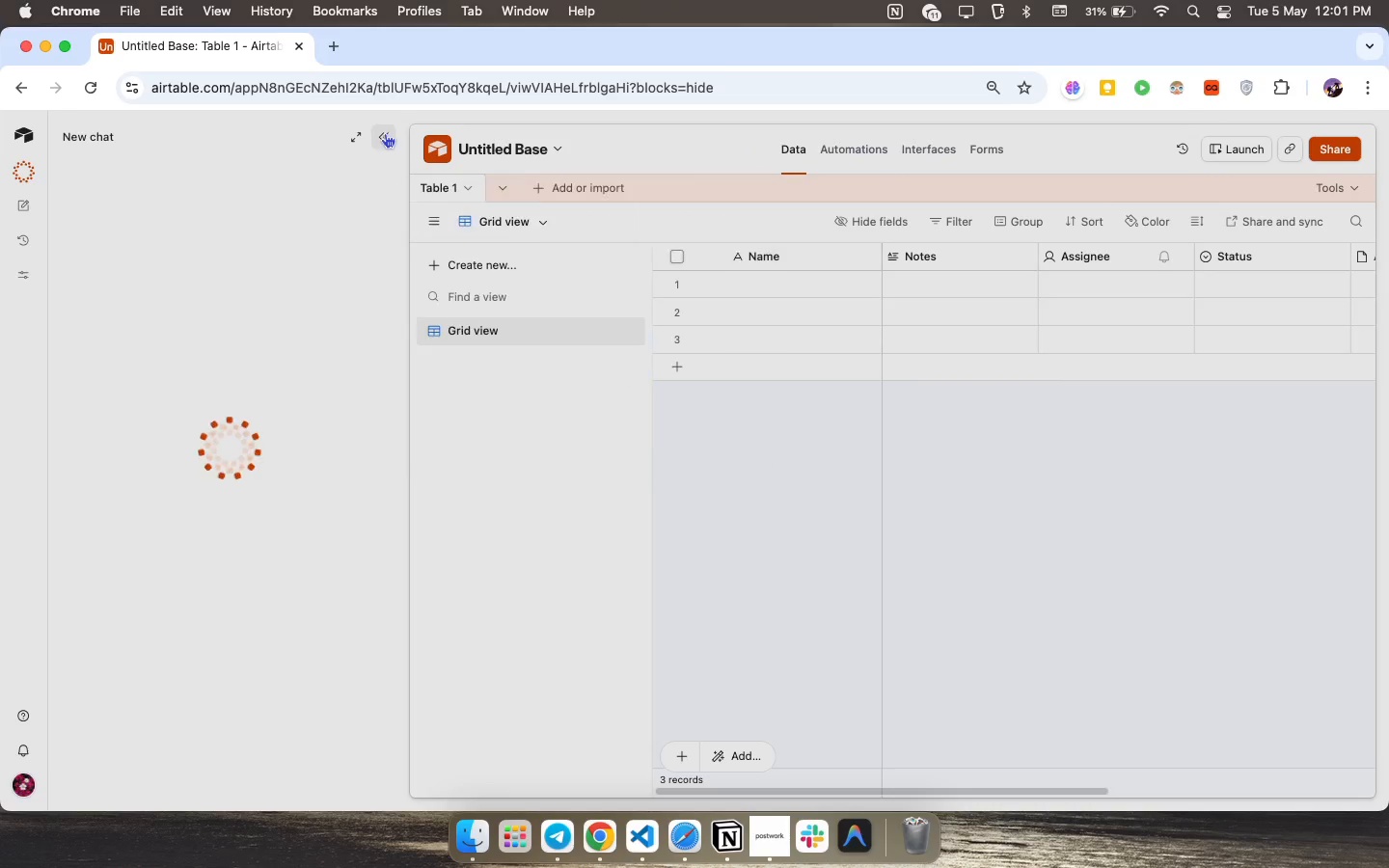 
left_click([385, 133])
 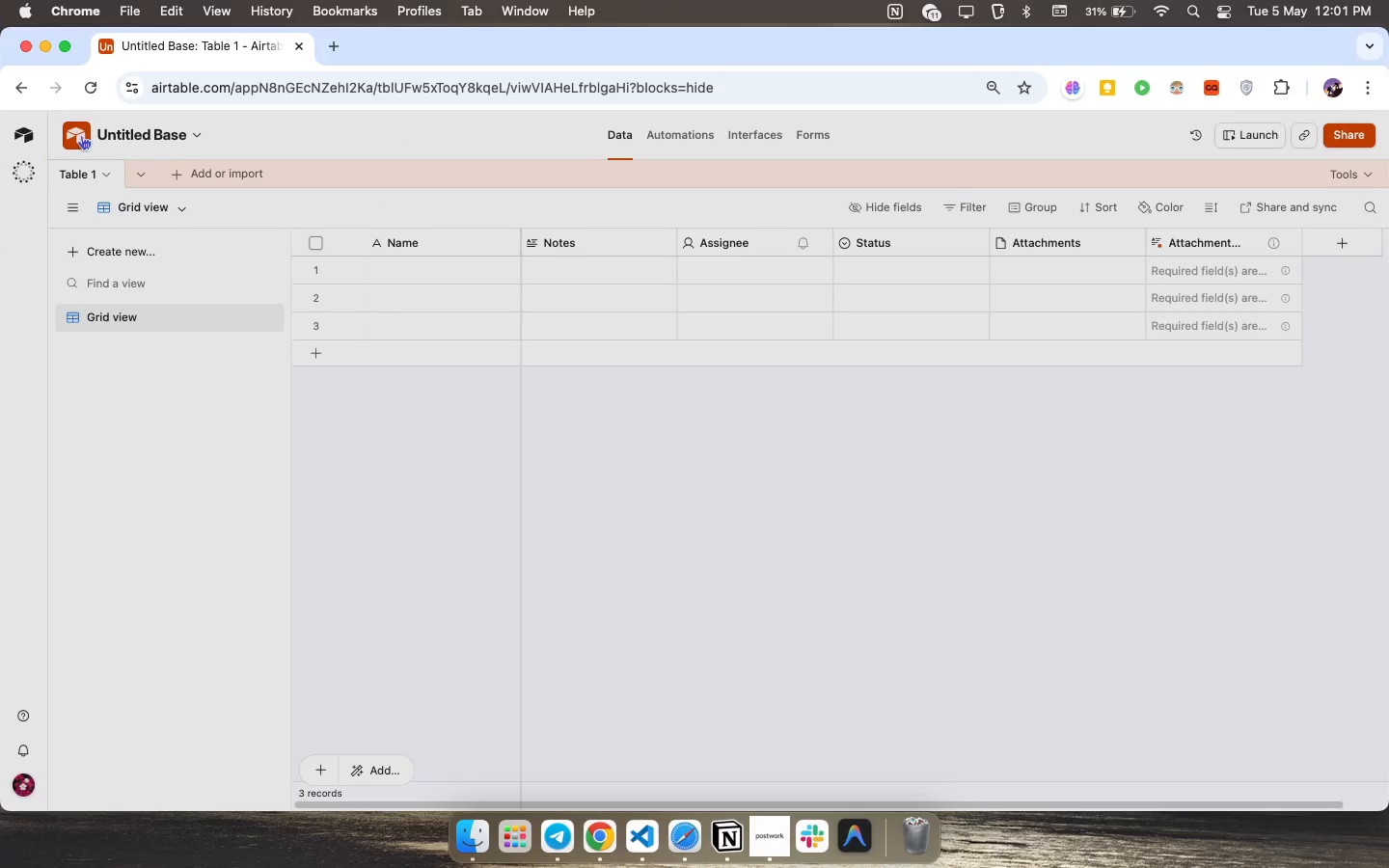 
left_click([149, 128])
 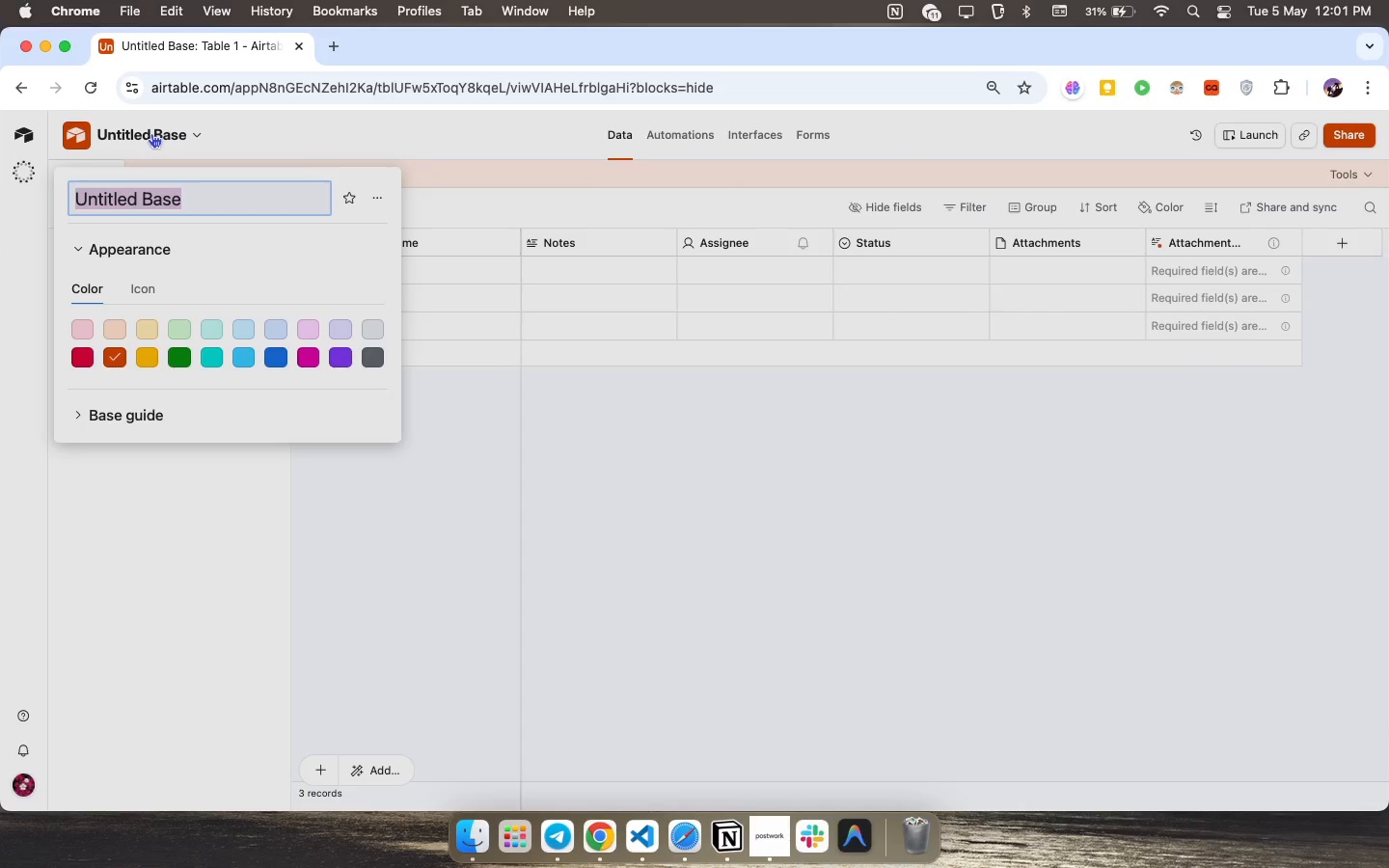 
type(DTC Innovation ;)
key(Backspace)
type(P)
 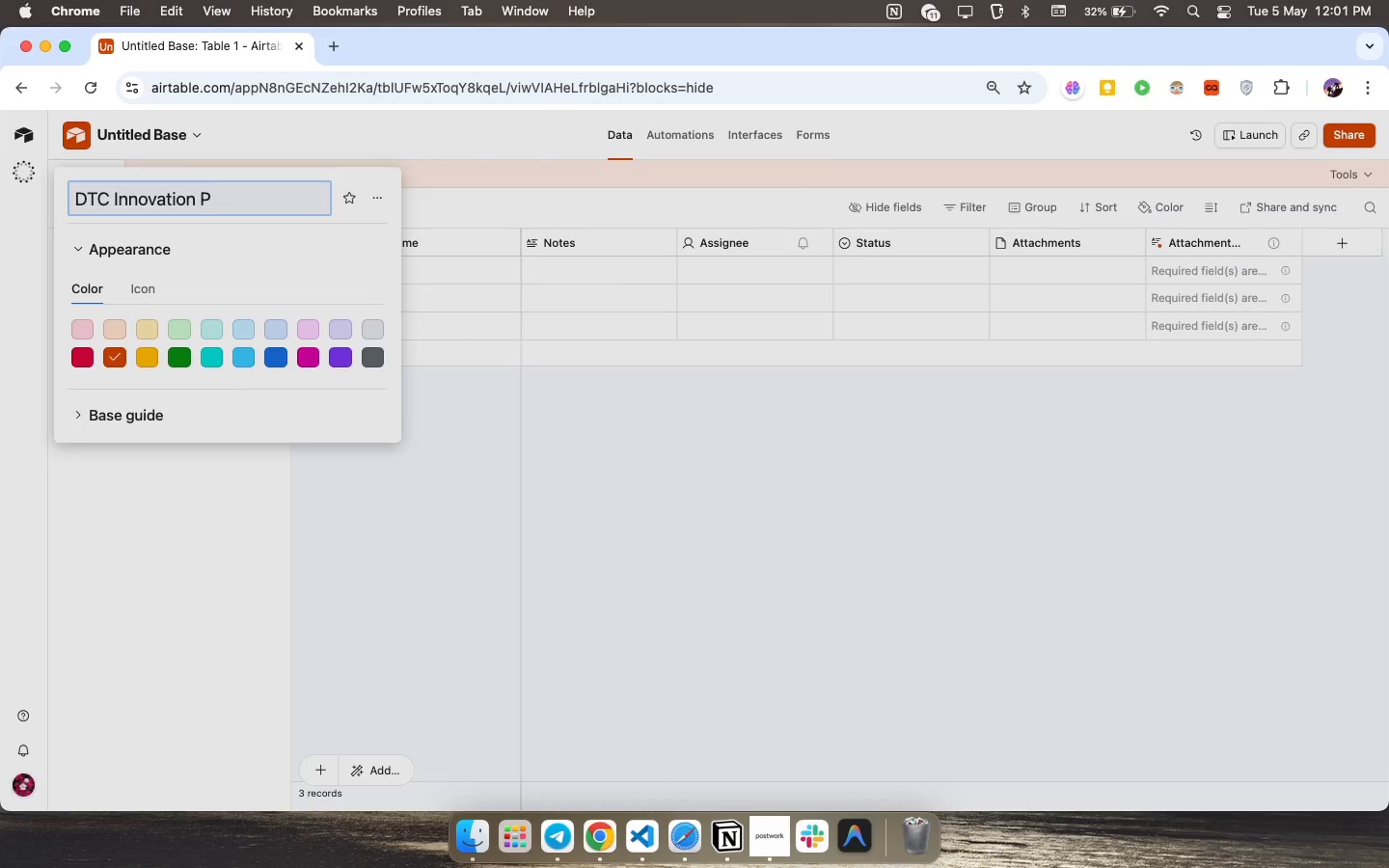 
wait(7.44)
 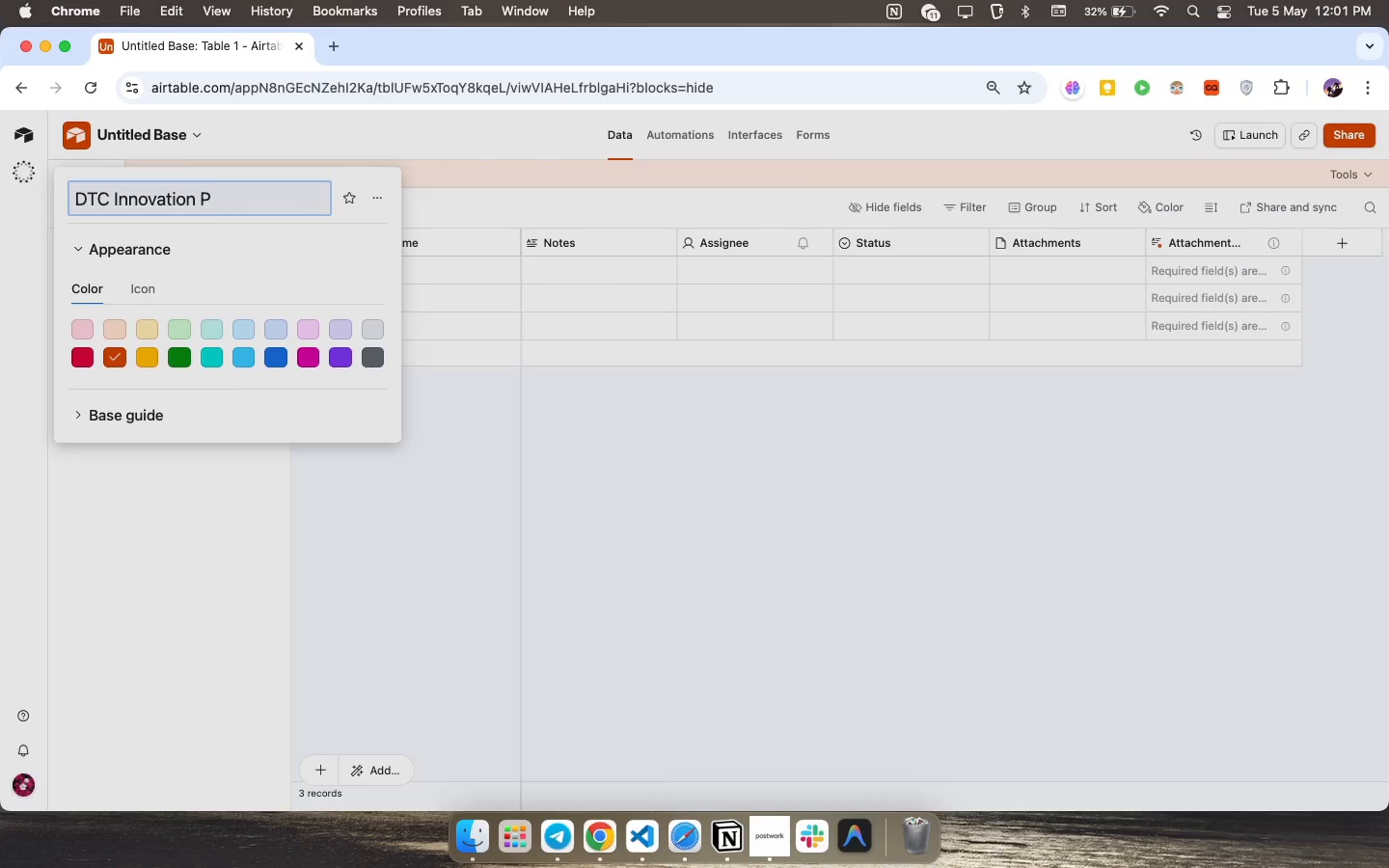 
key(CapsLock)
 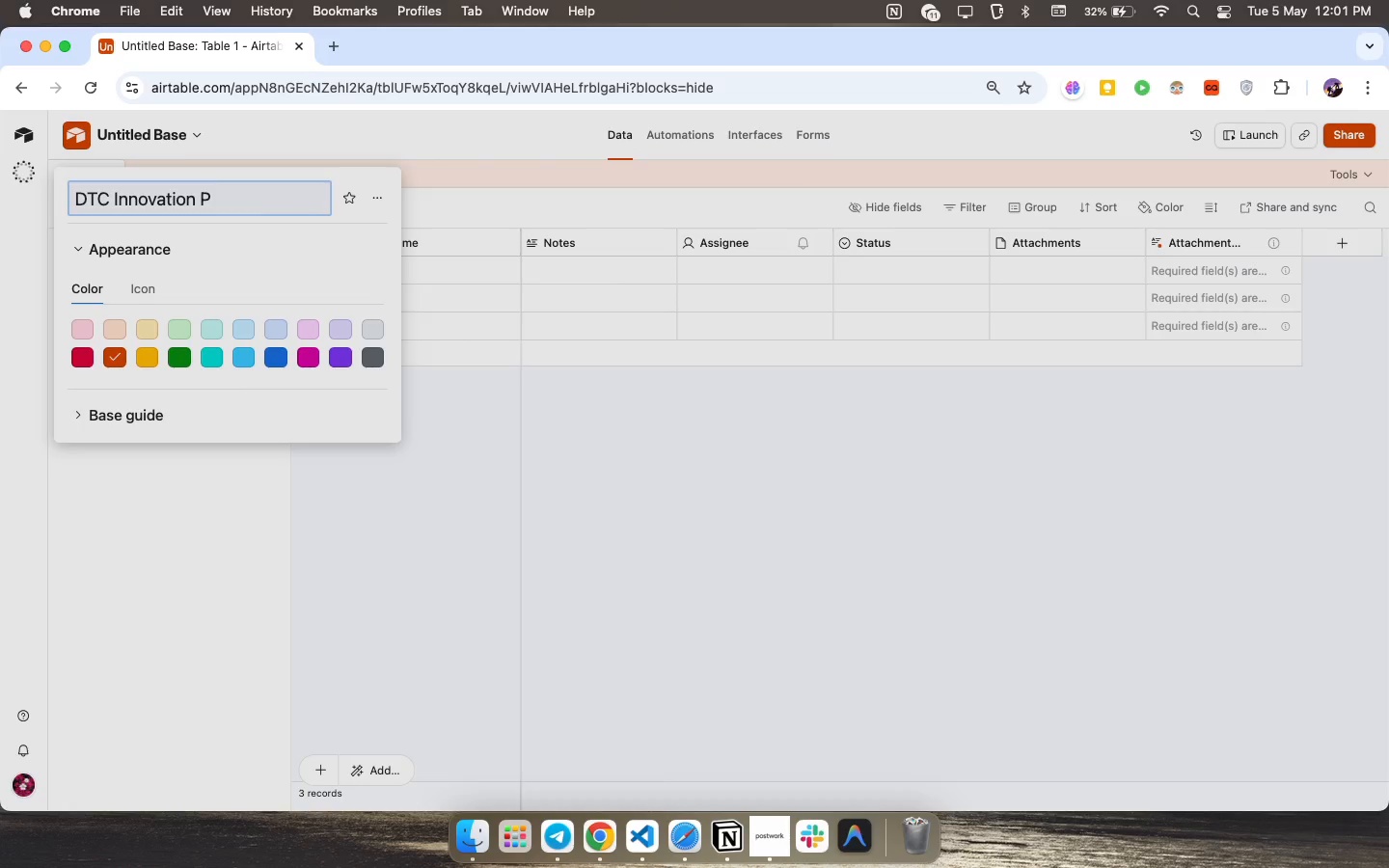 
key(I)
 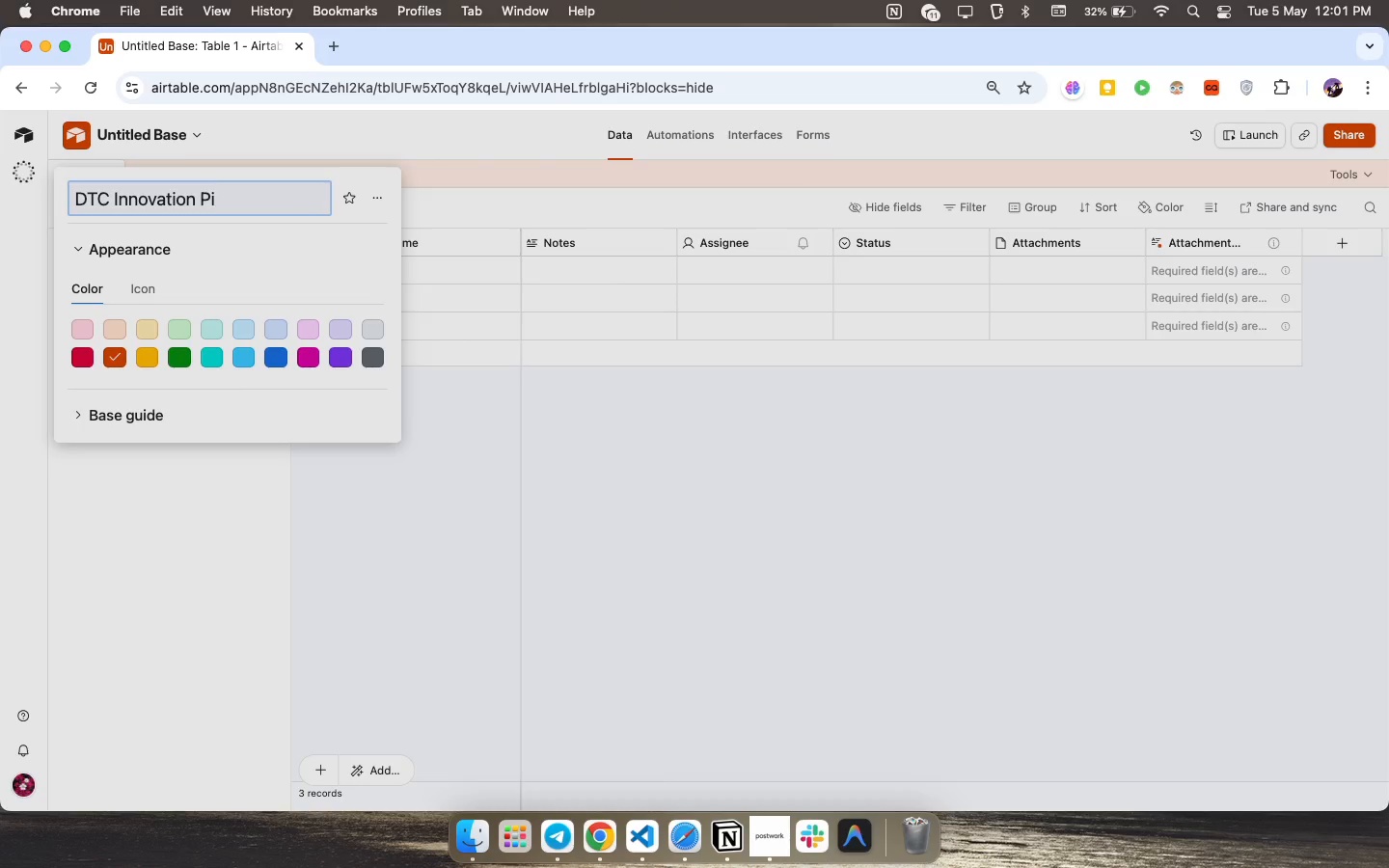 
wait(5.75)
 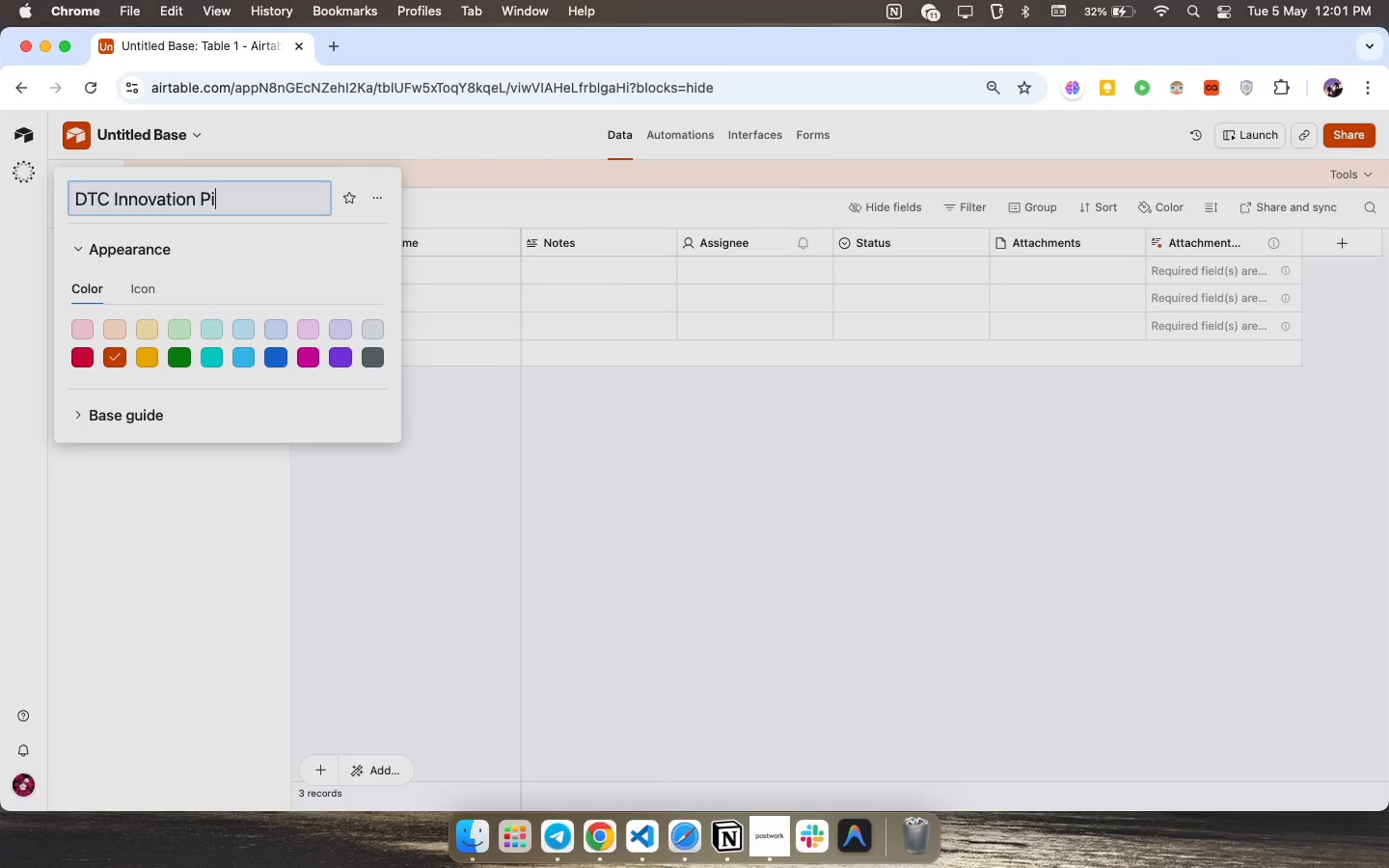 
type(peline)
 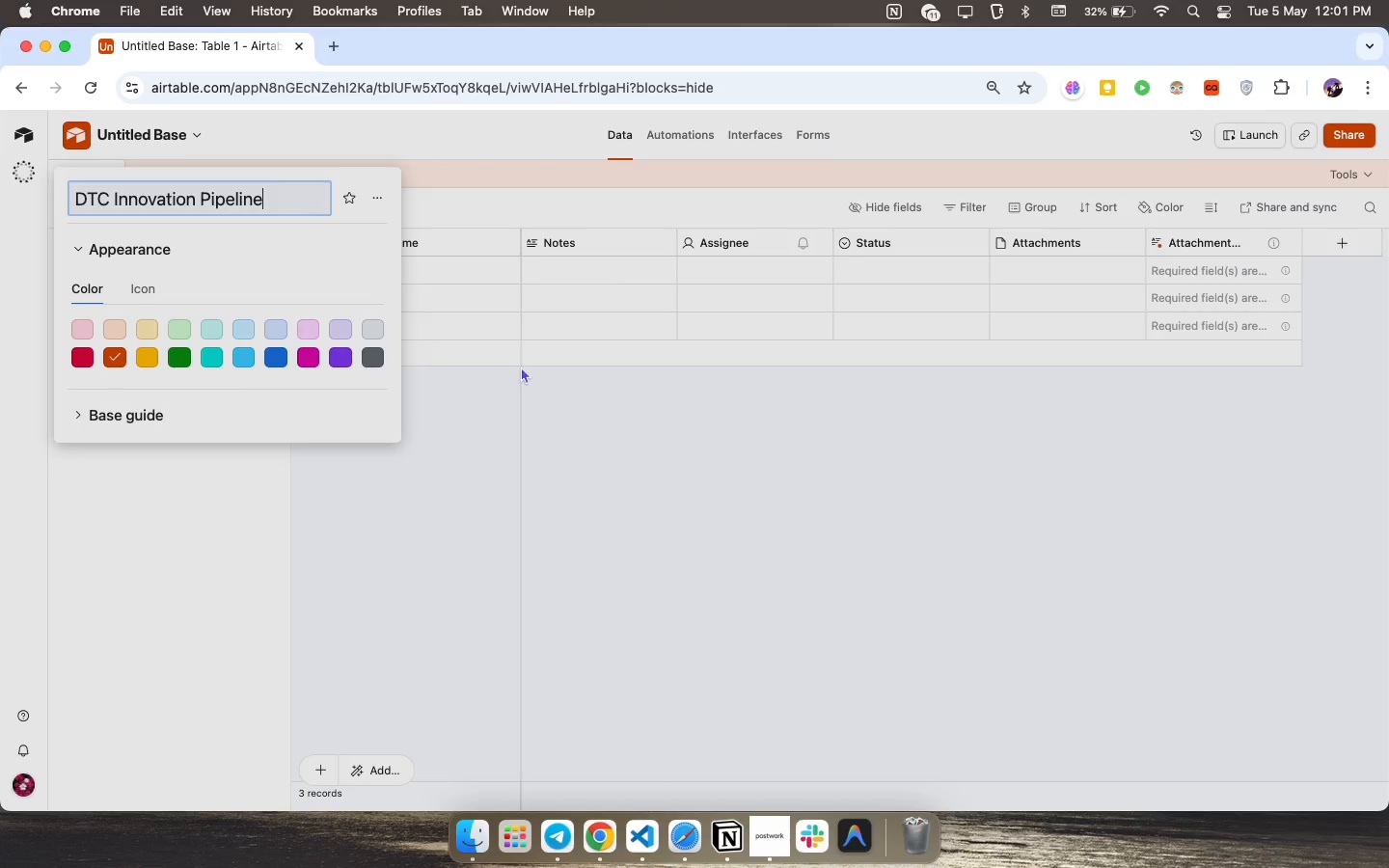 
left_click([782, 424])
 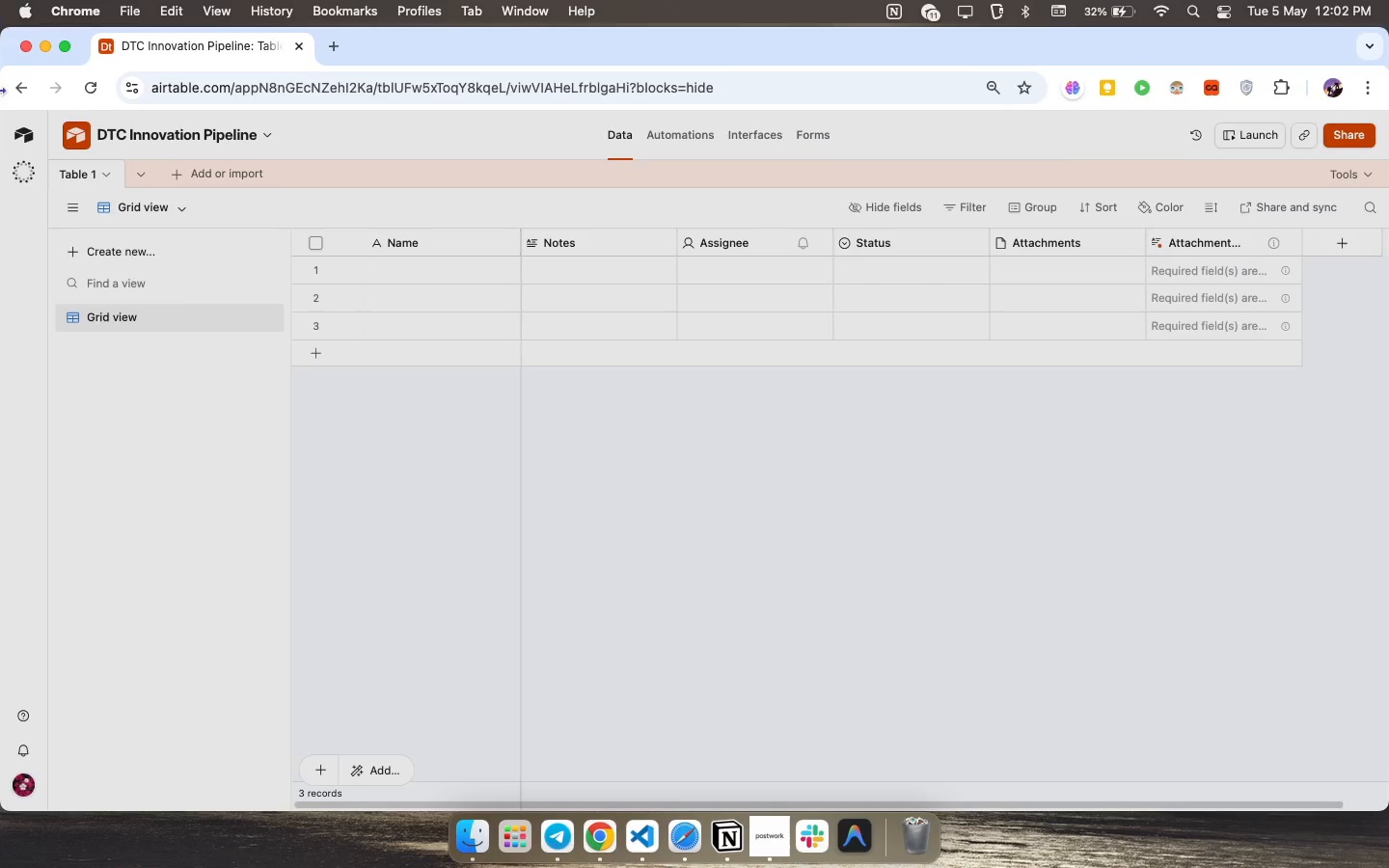 
wait(15.59)
 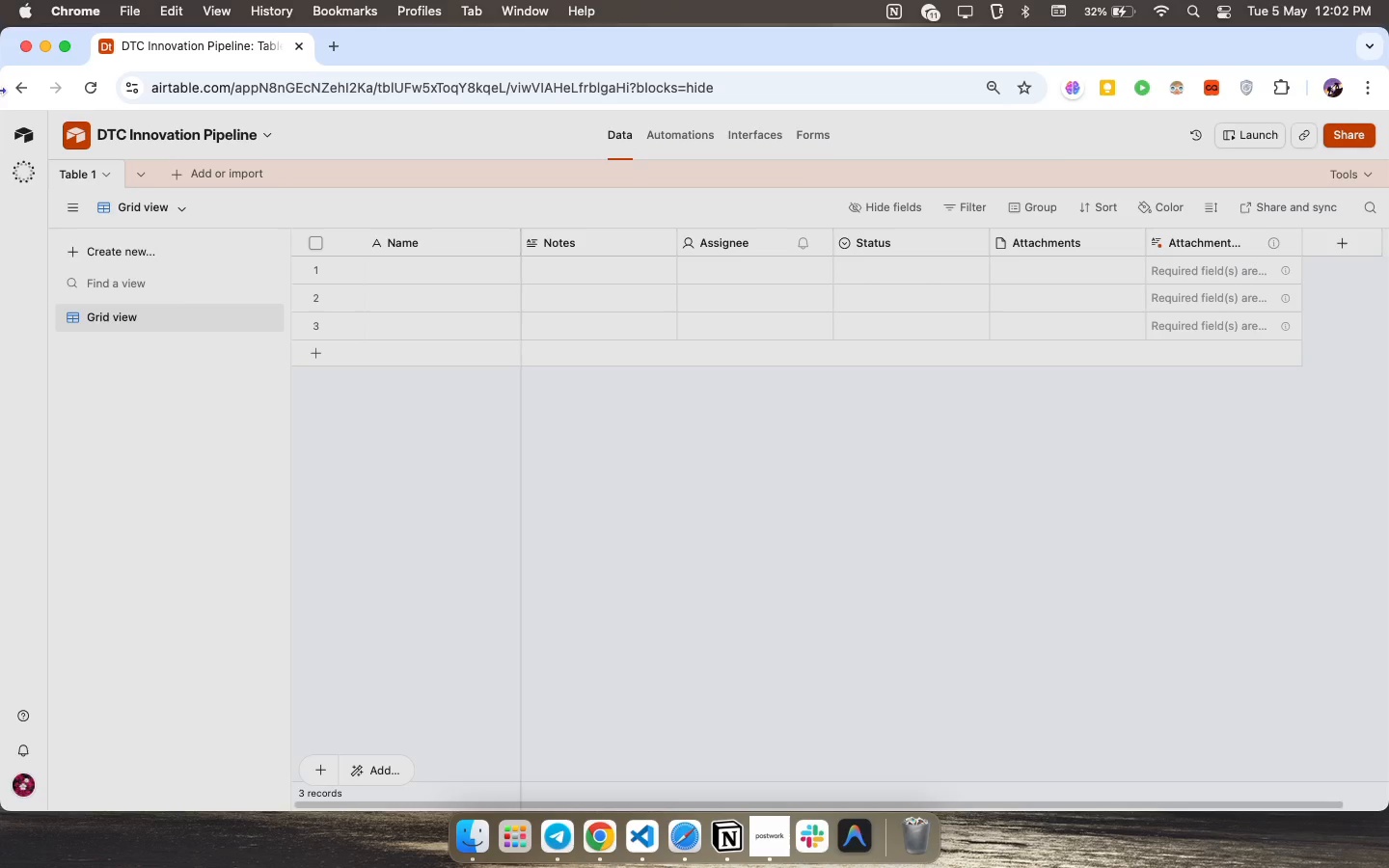 
left_click([61, 197])
 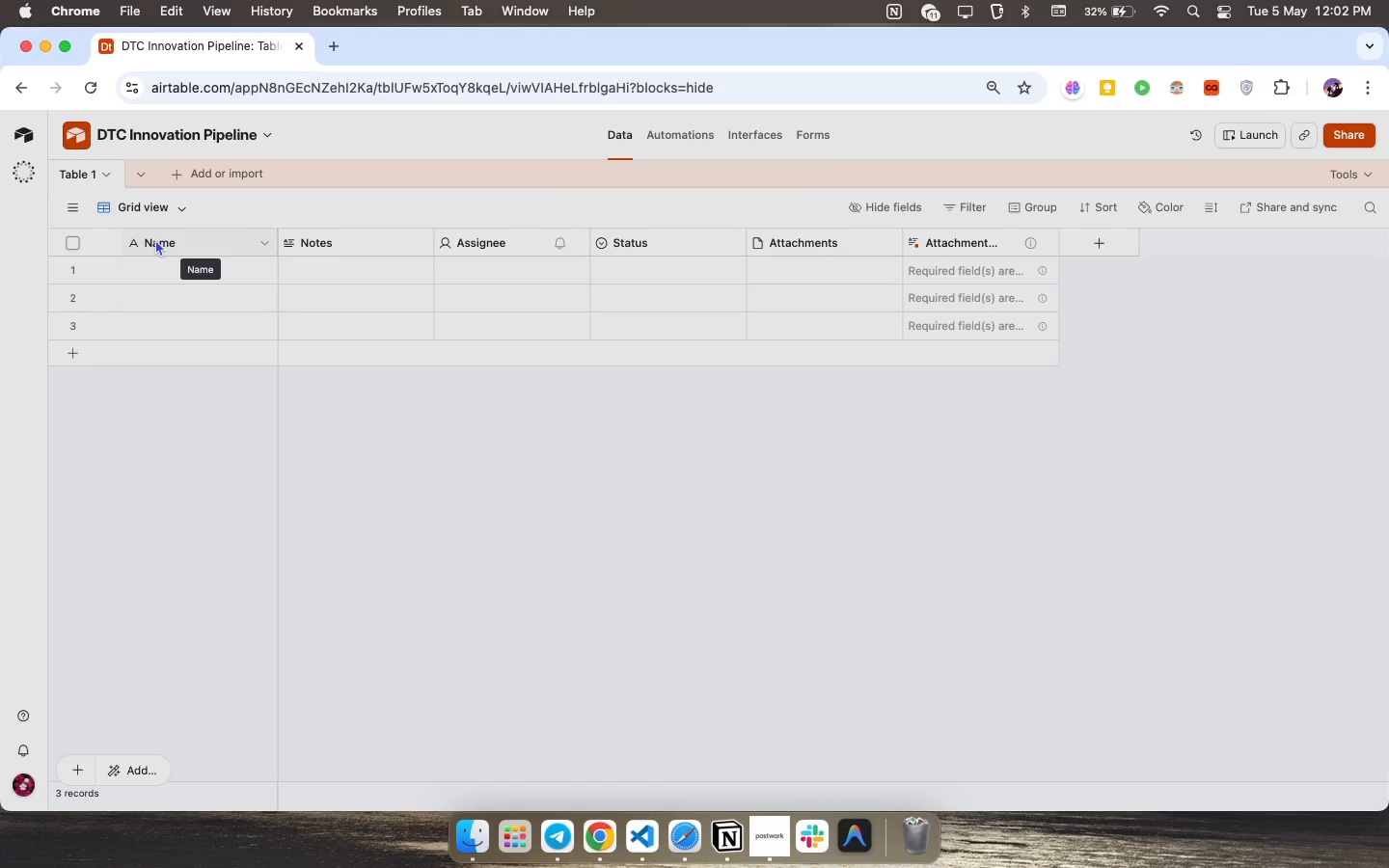 
double_click([155, 239])
 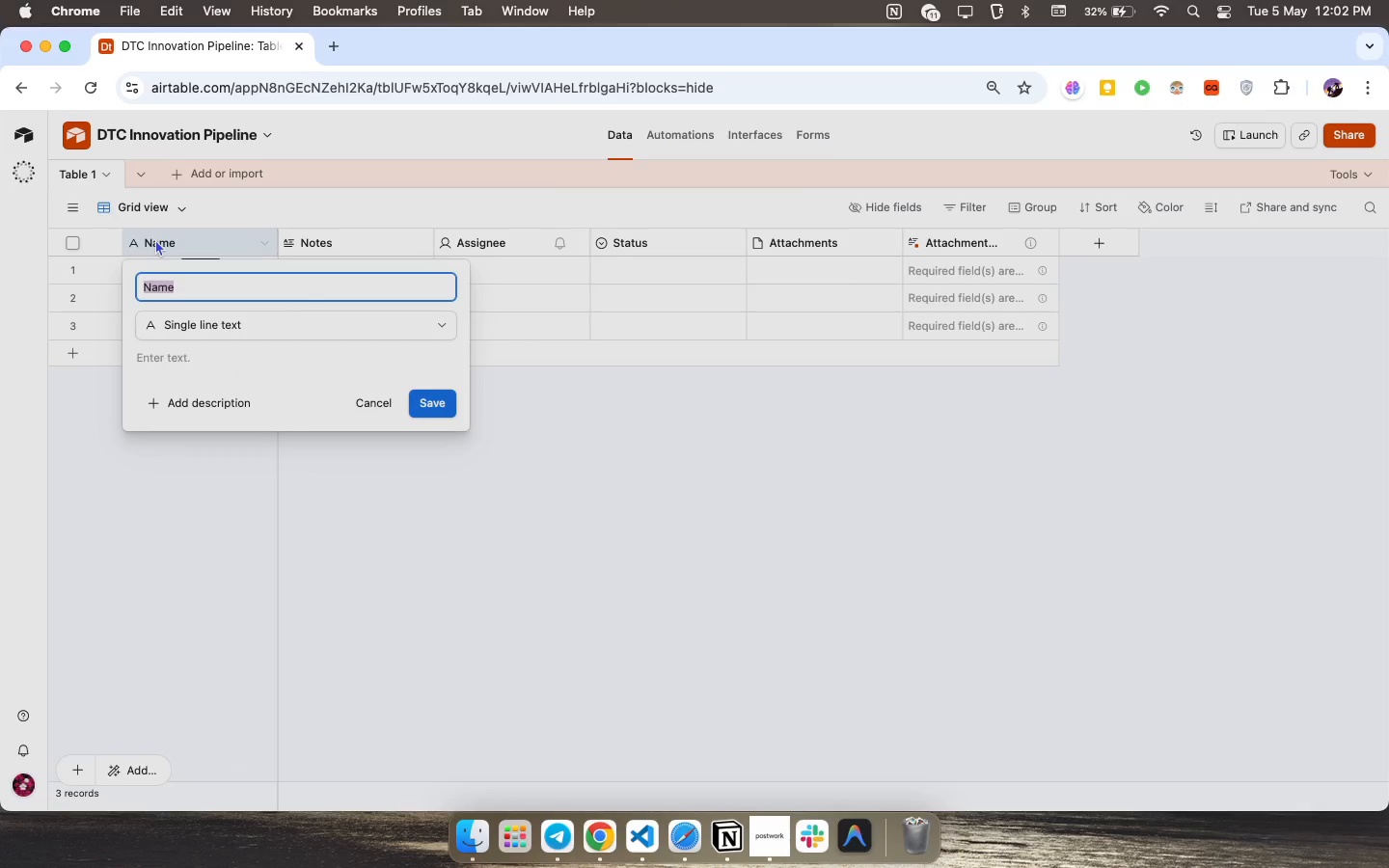 
type(Idea Title )
 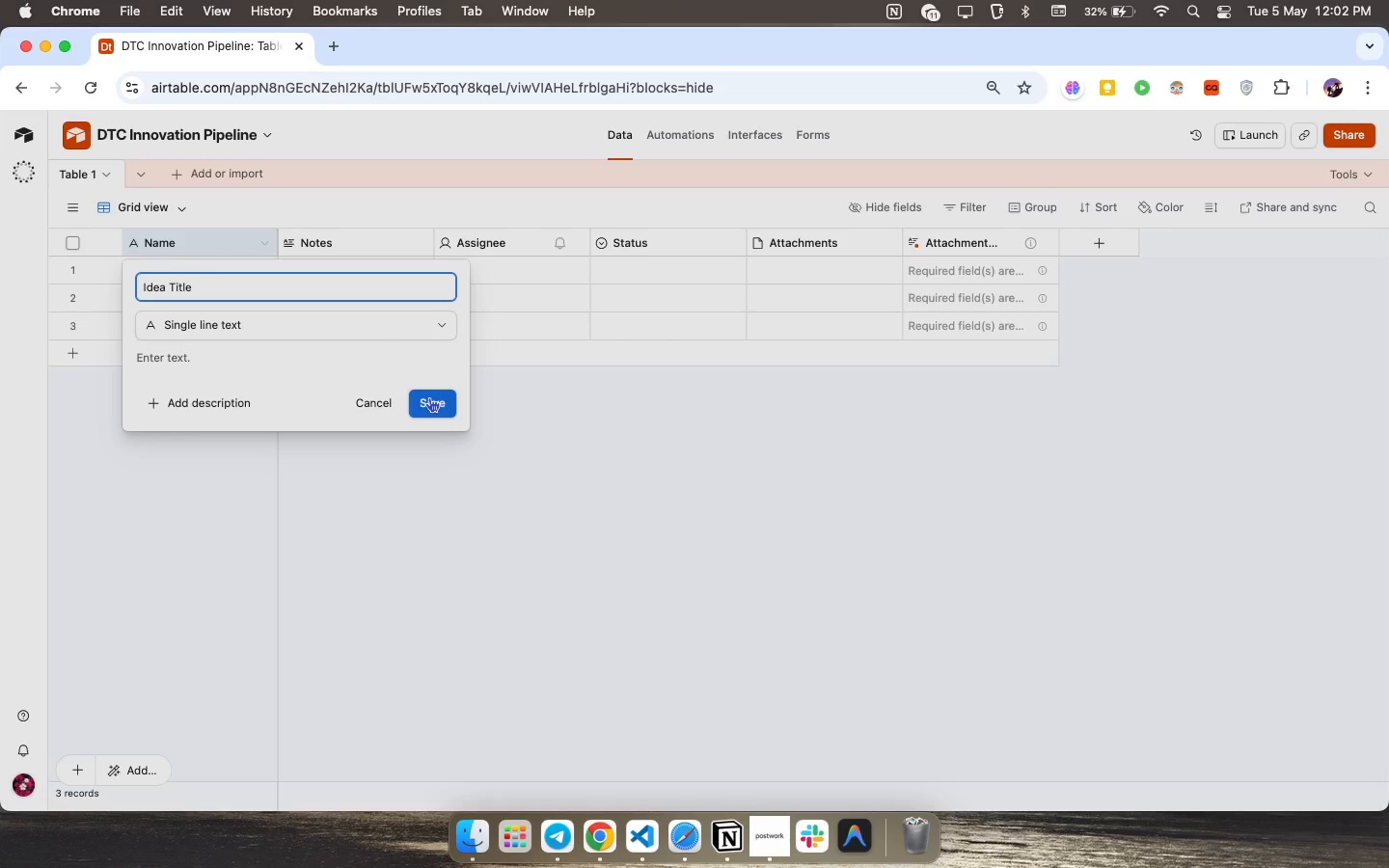 
wait(9.46)
 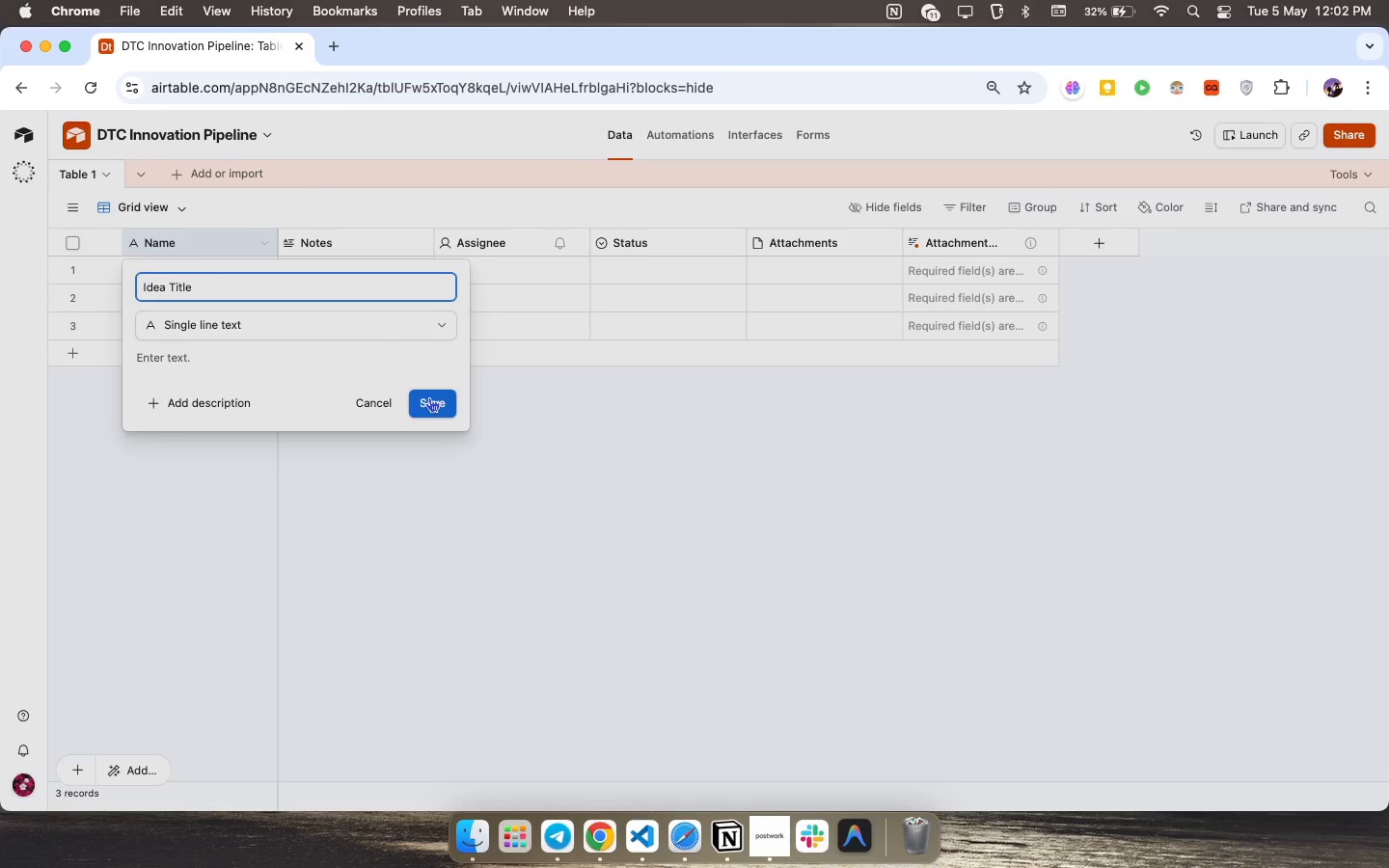 
double_click([485, 240])
 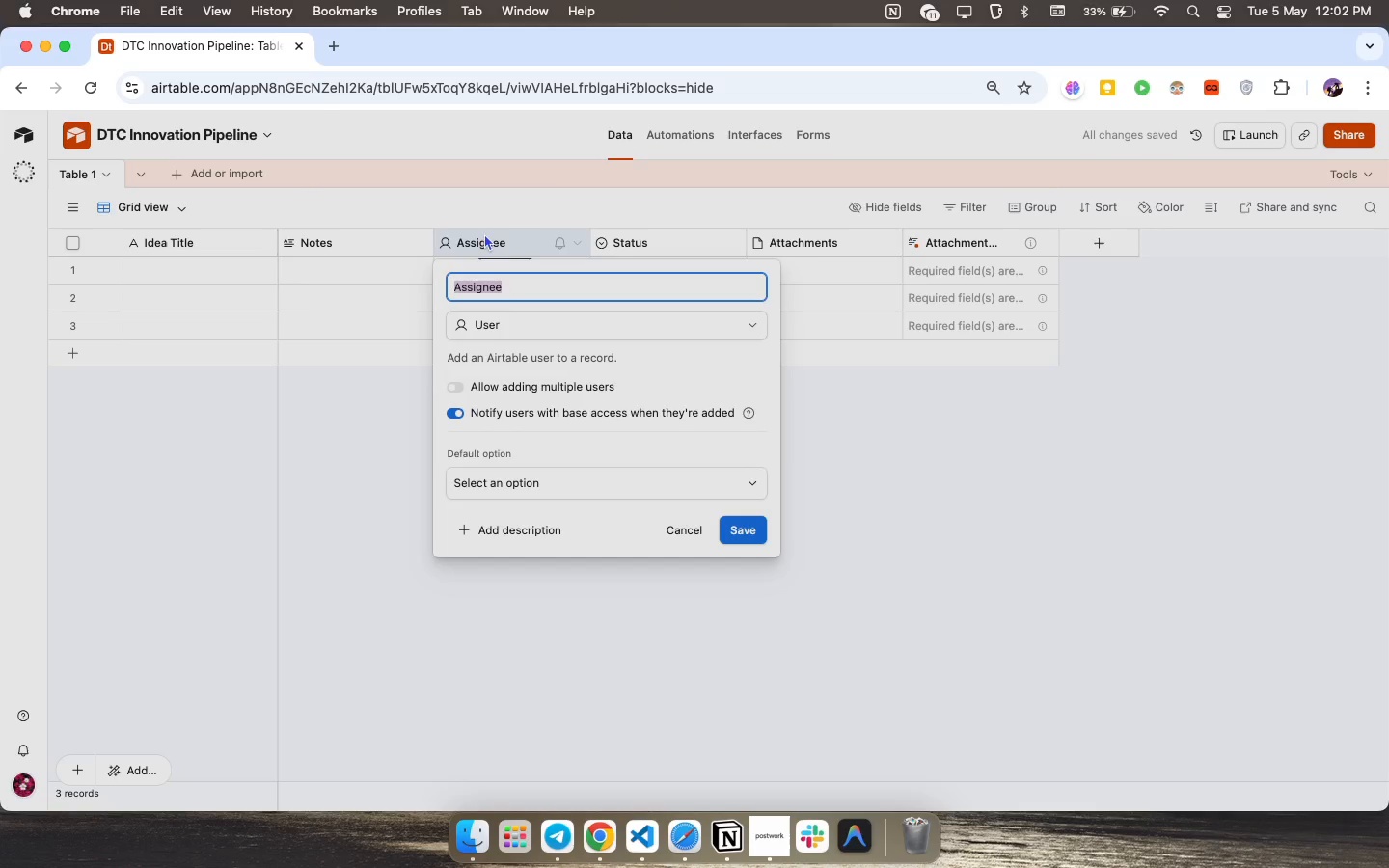 
type(Source)
 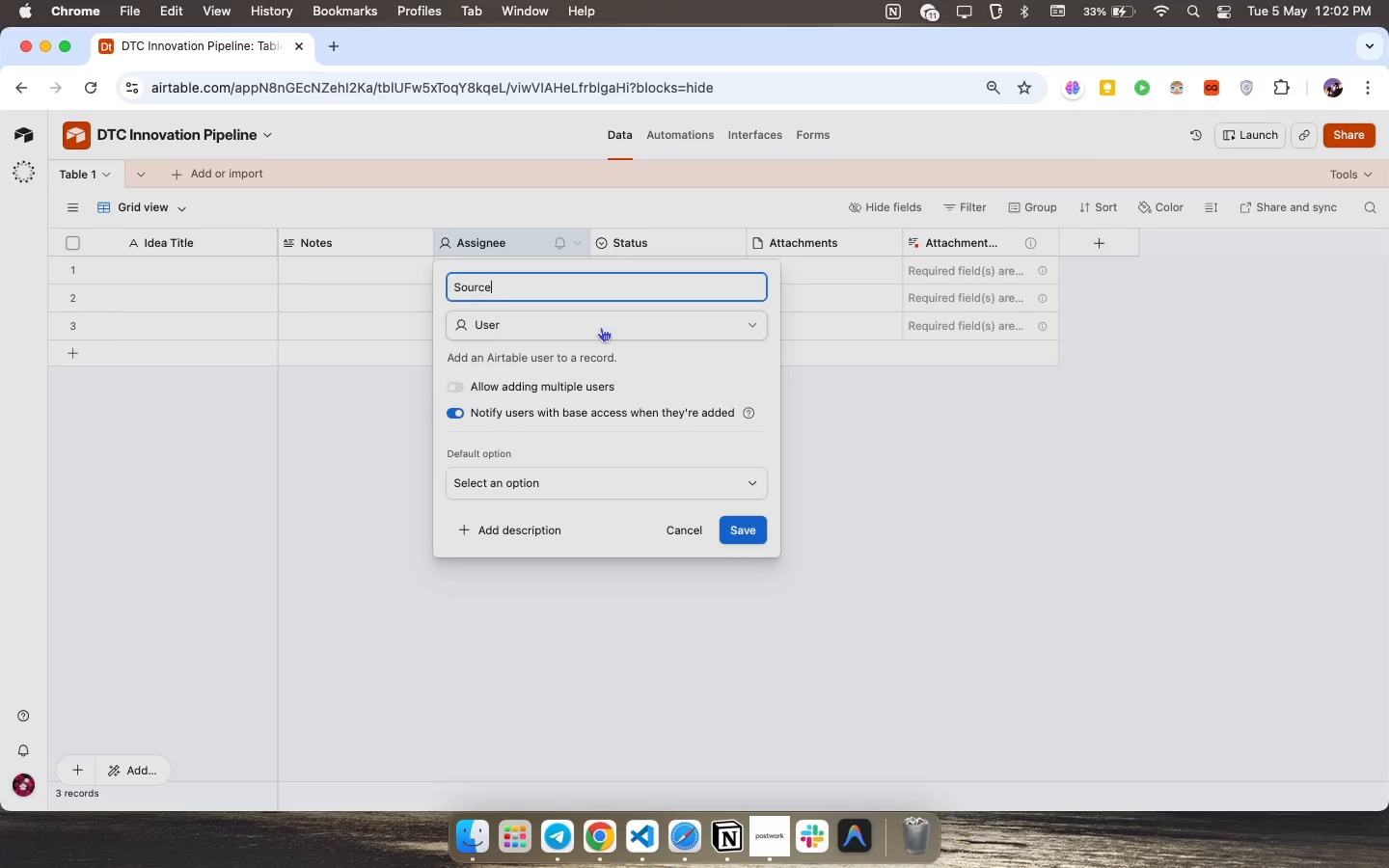 
left_click([601, 327])
 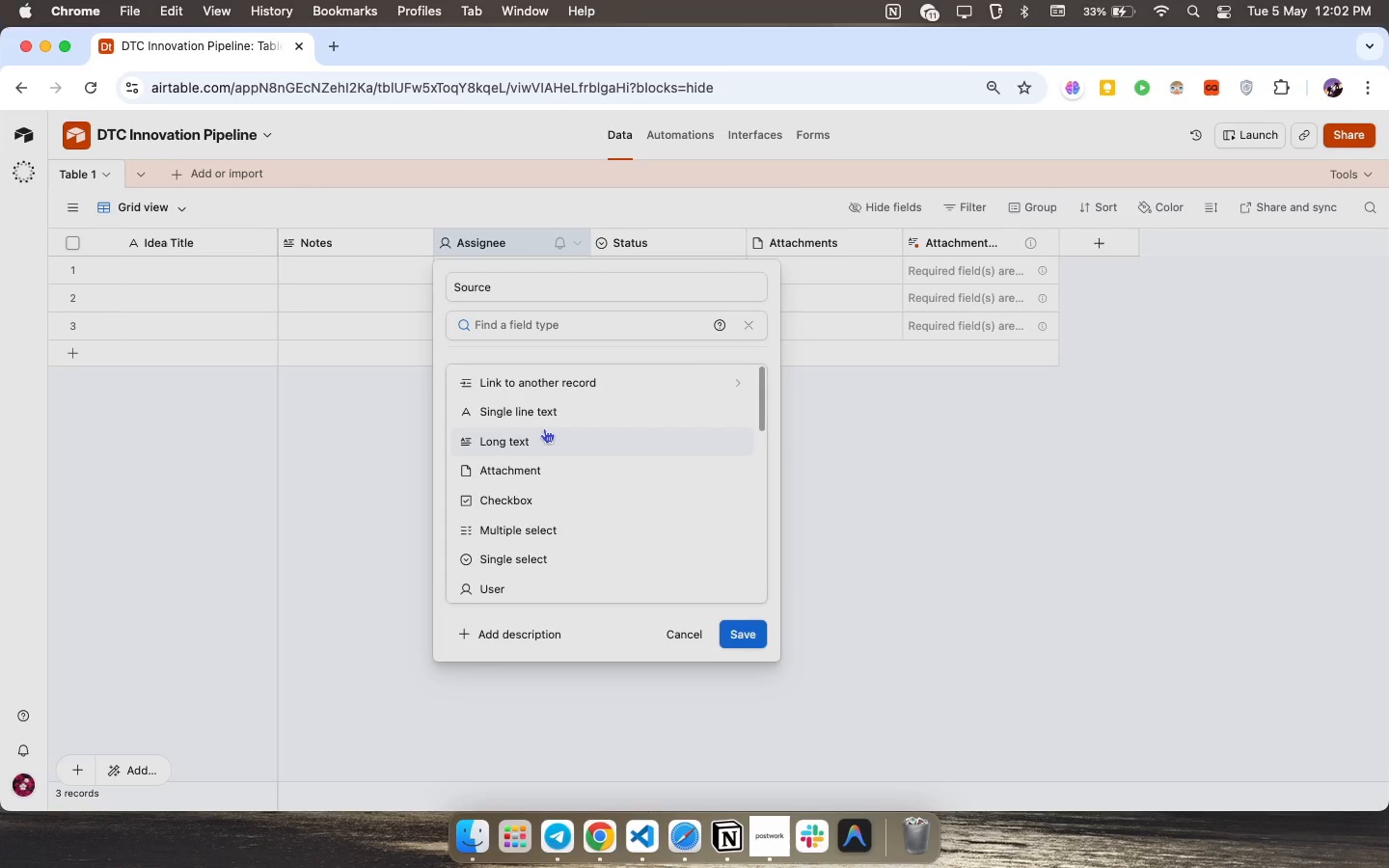 
left_click([526, 394])
 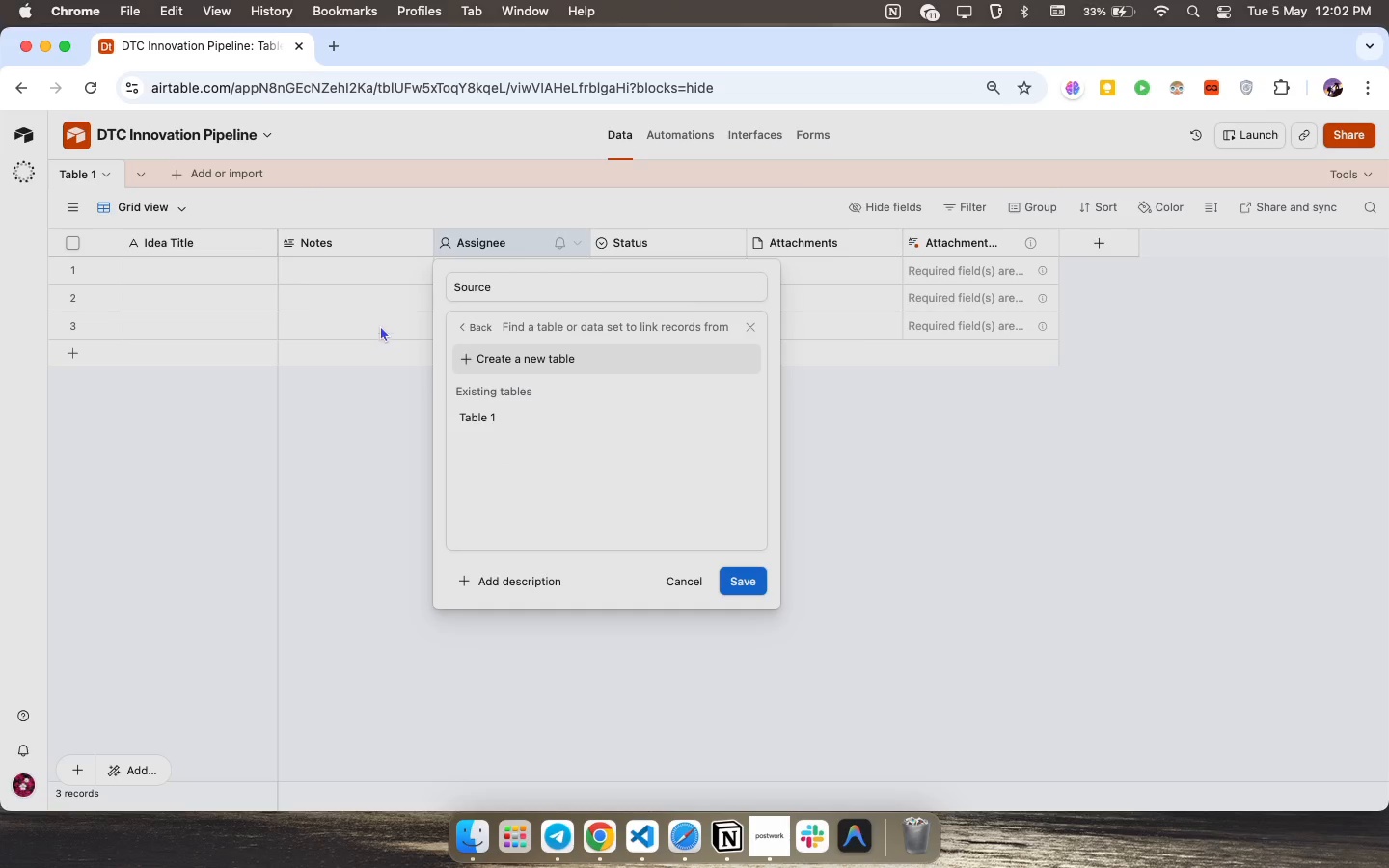 
left_click([471, 328])
 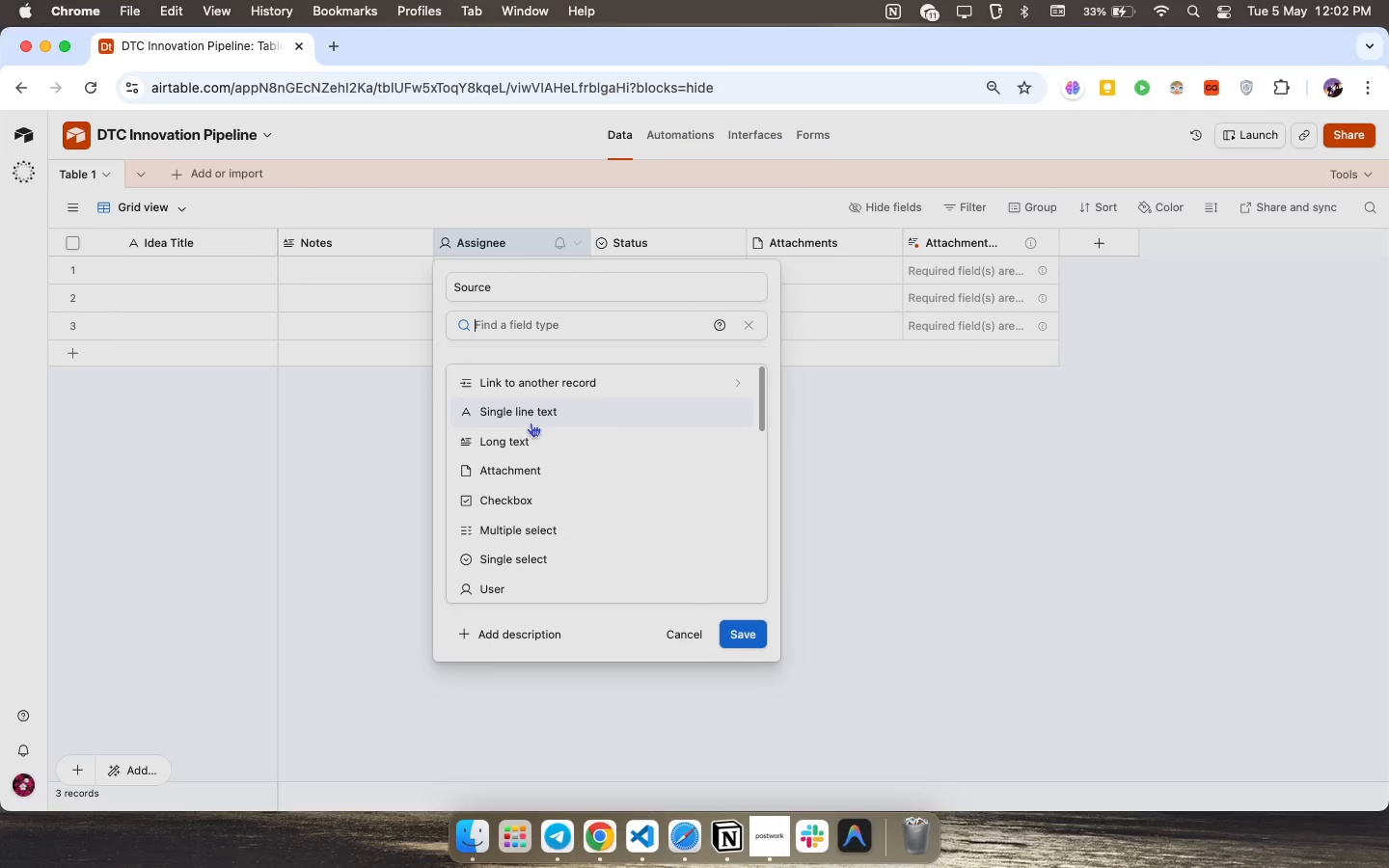 
left_click([532, 419])
 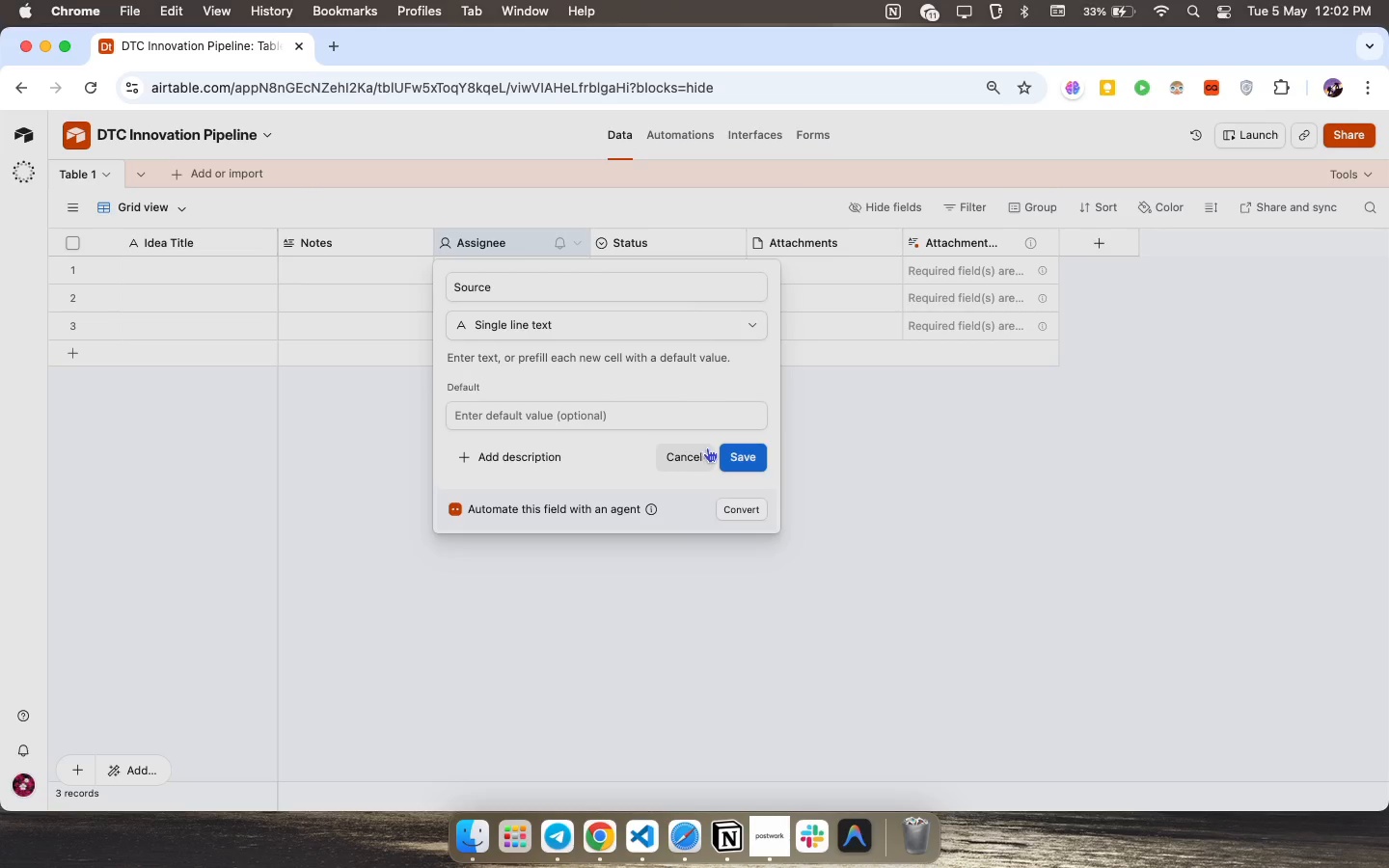 
left_click([765, 455])
 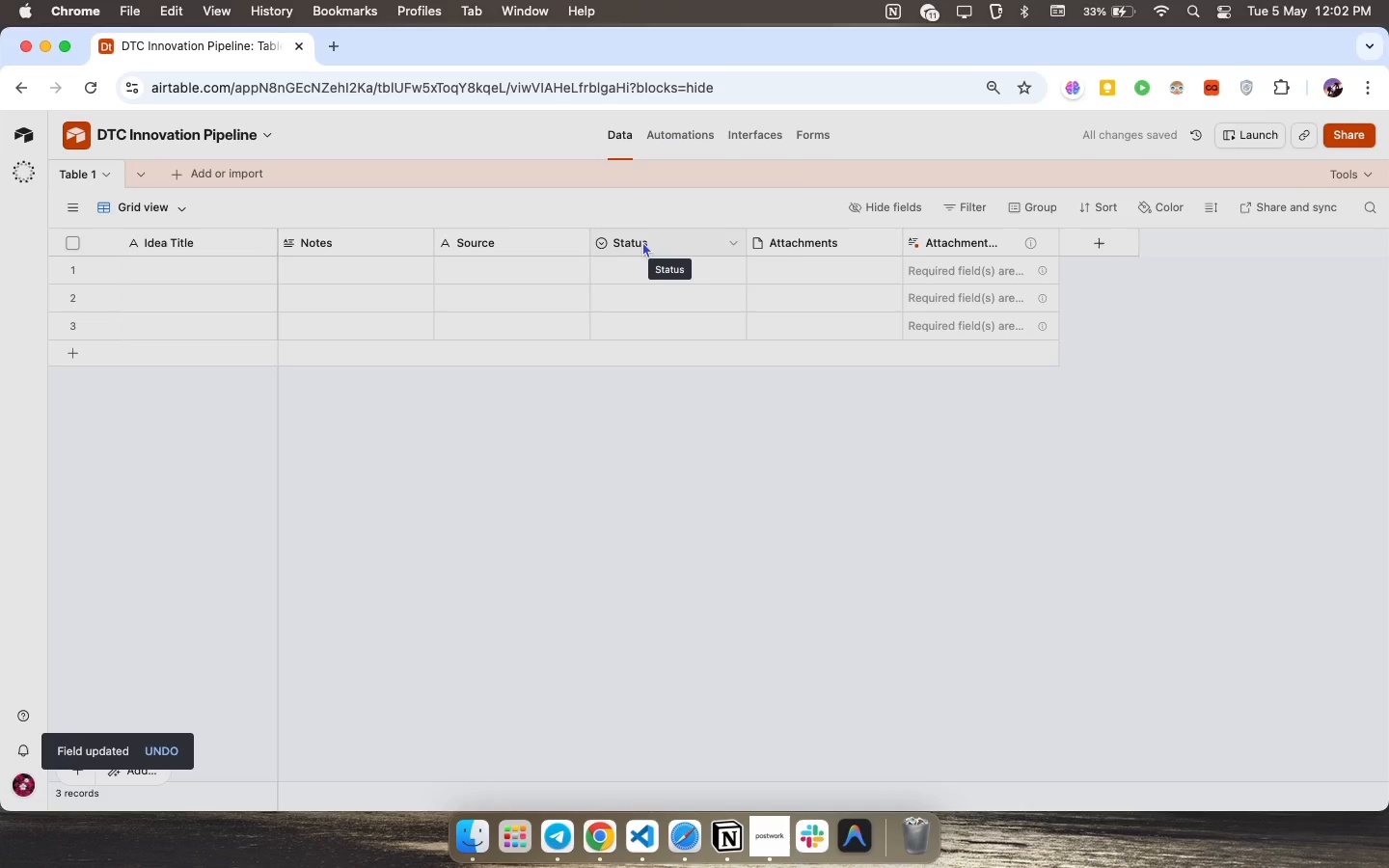 
left_click([642, 241])
 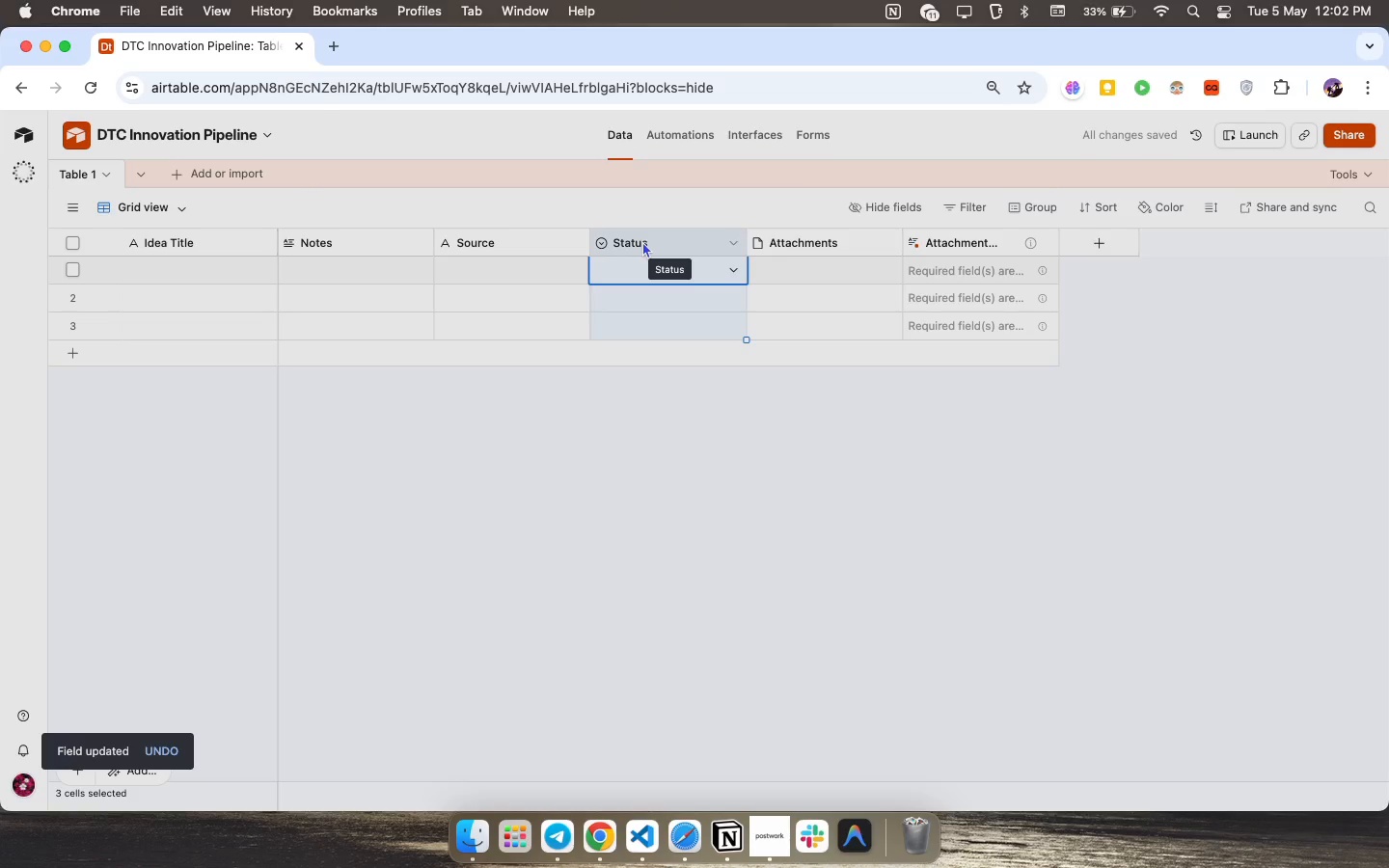 
double_click([642, 241])
 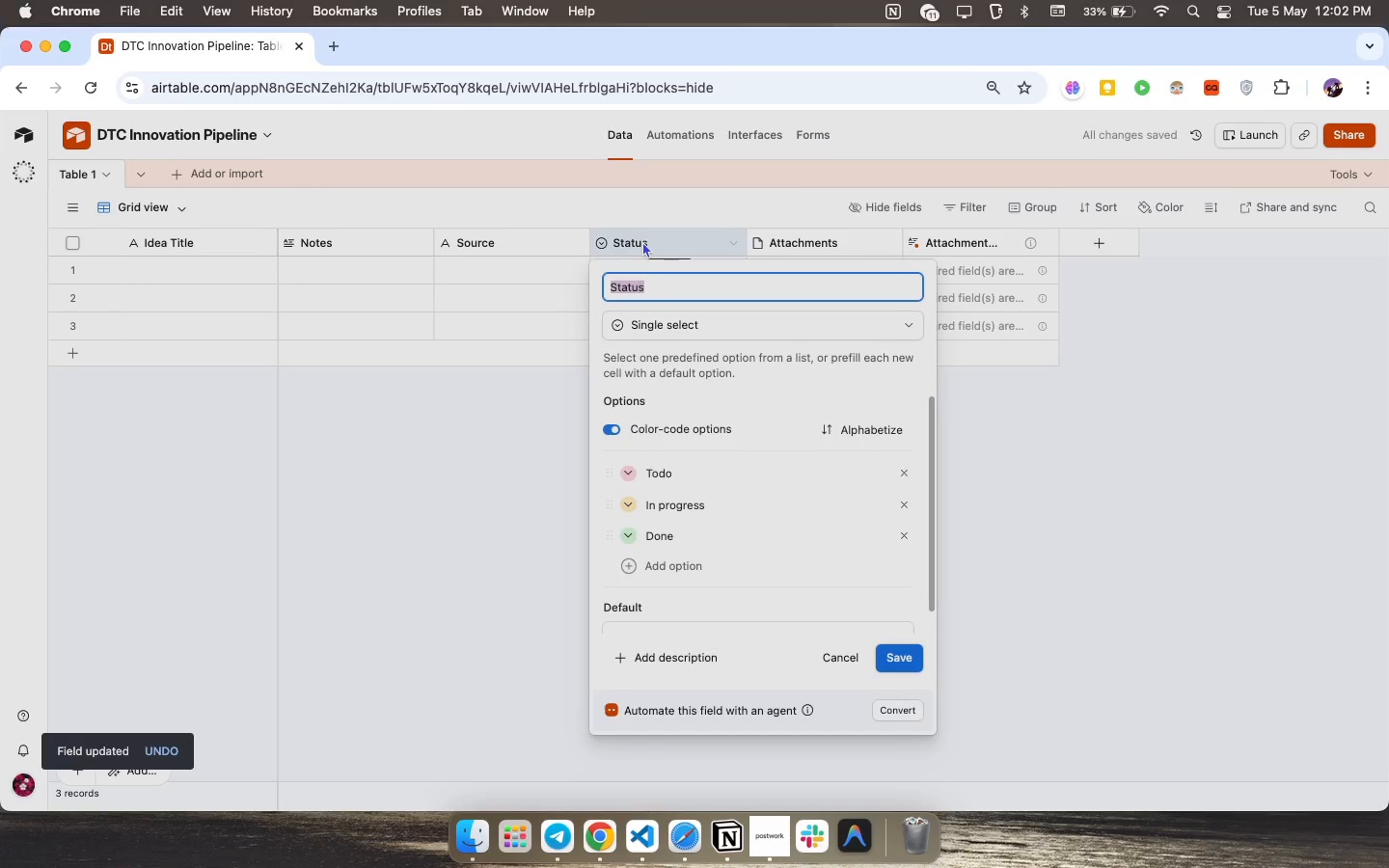 
type(Category)
 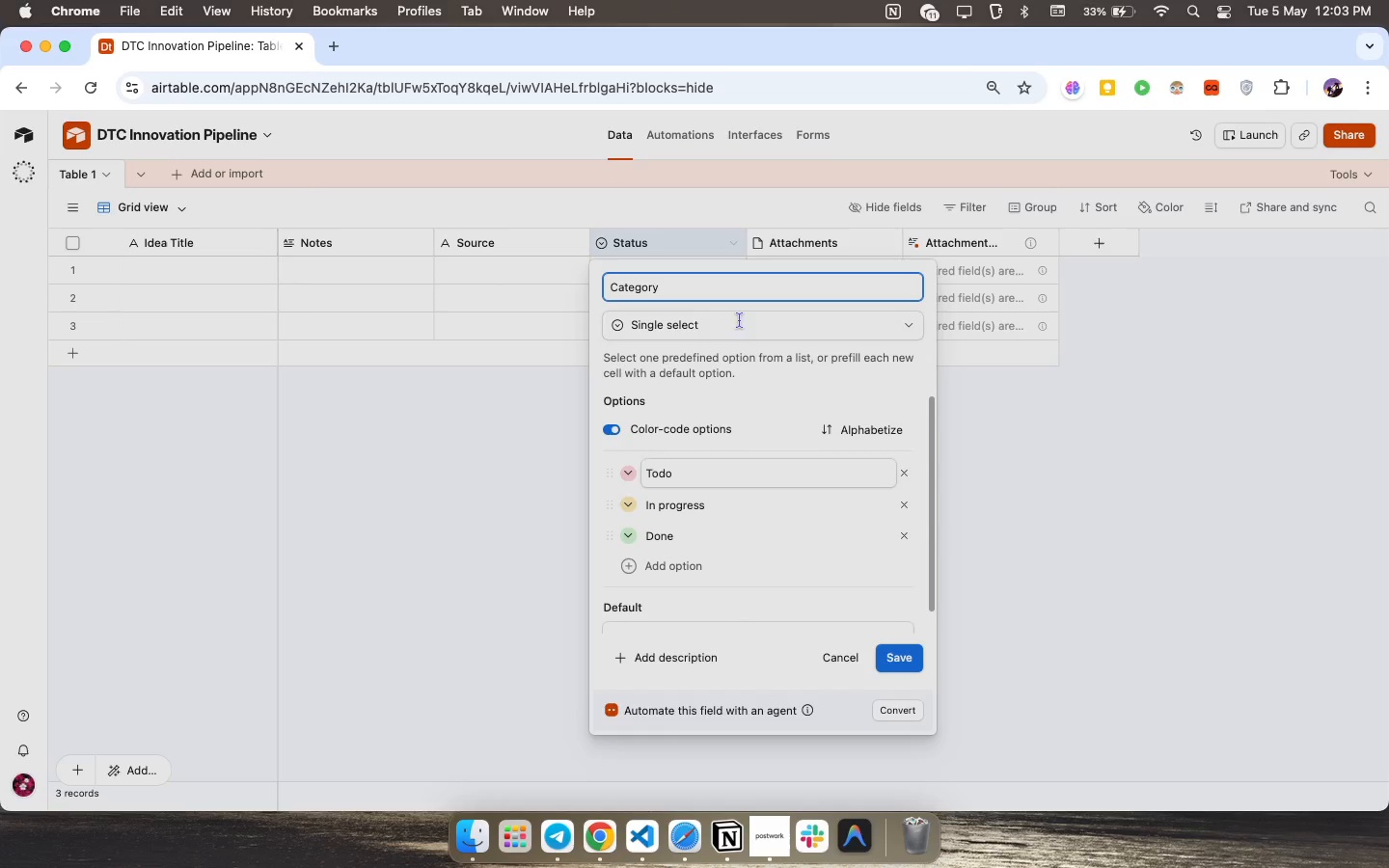 
left_click([741, 315])
 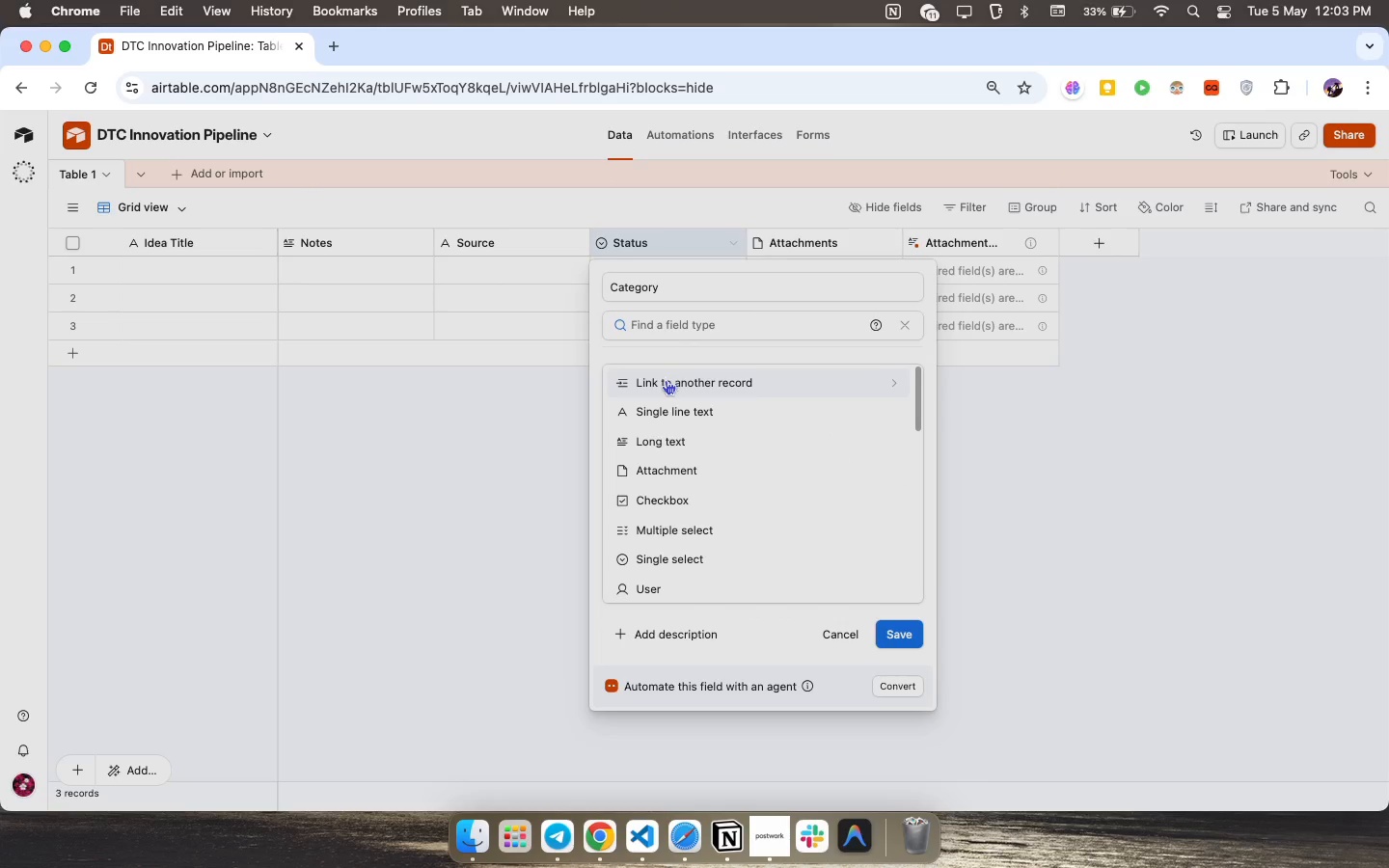 
left_click([666, 403])
 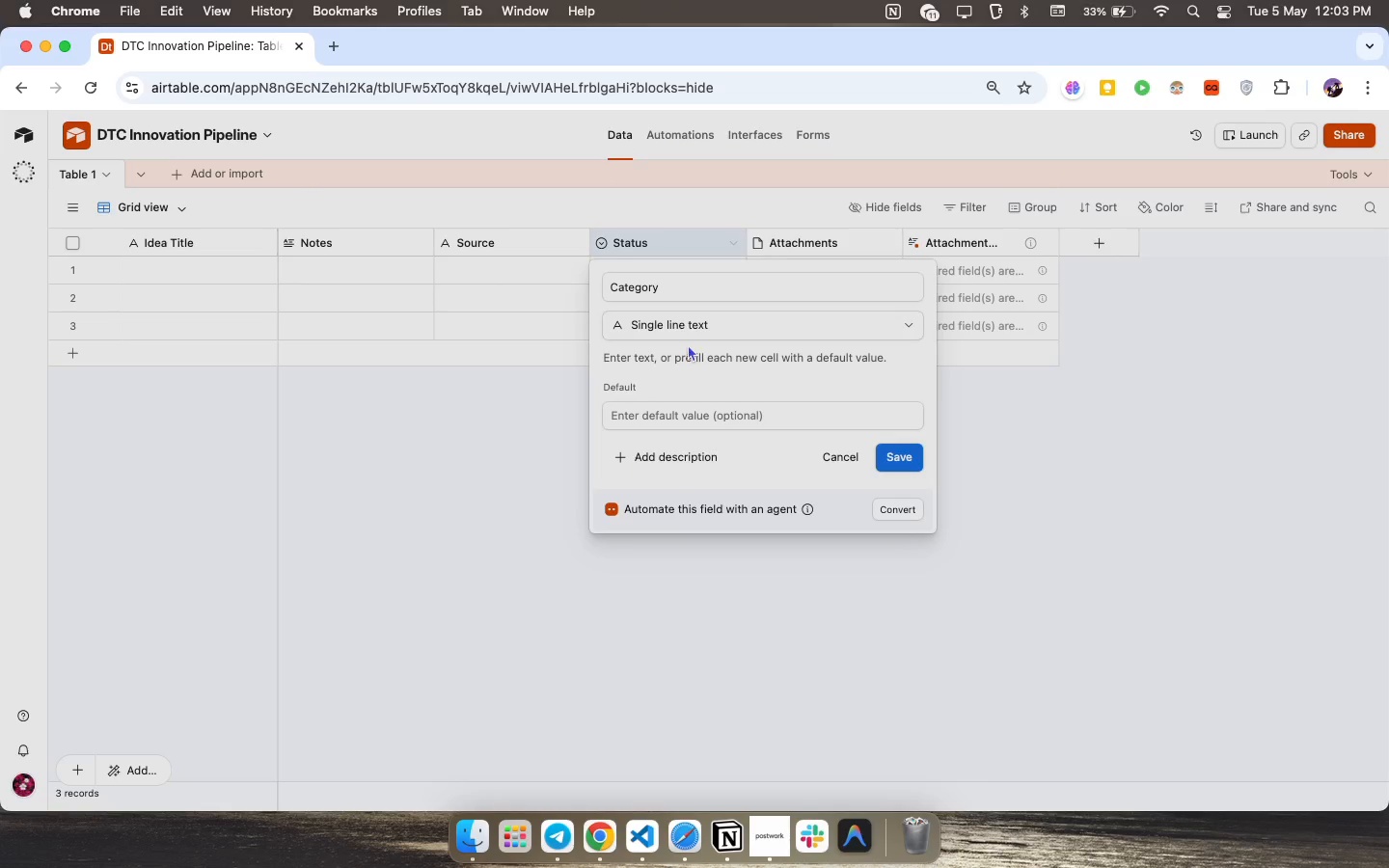 
left_click([697, 324])
 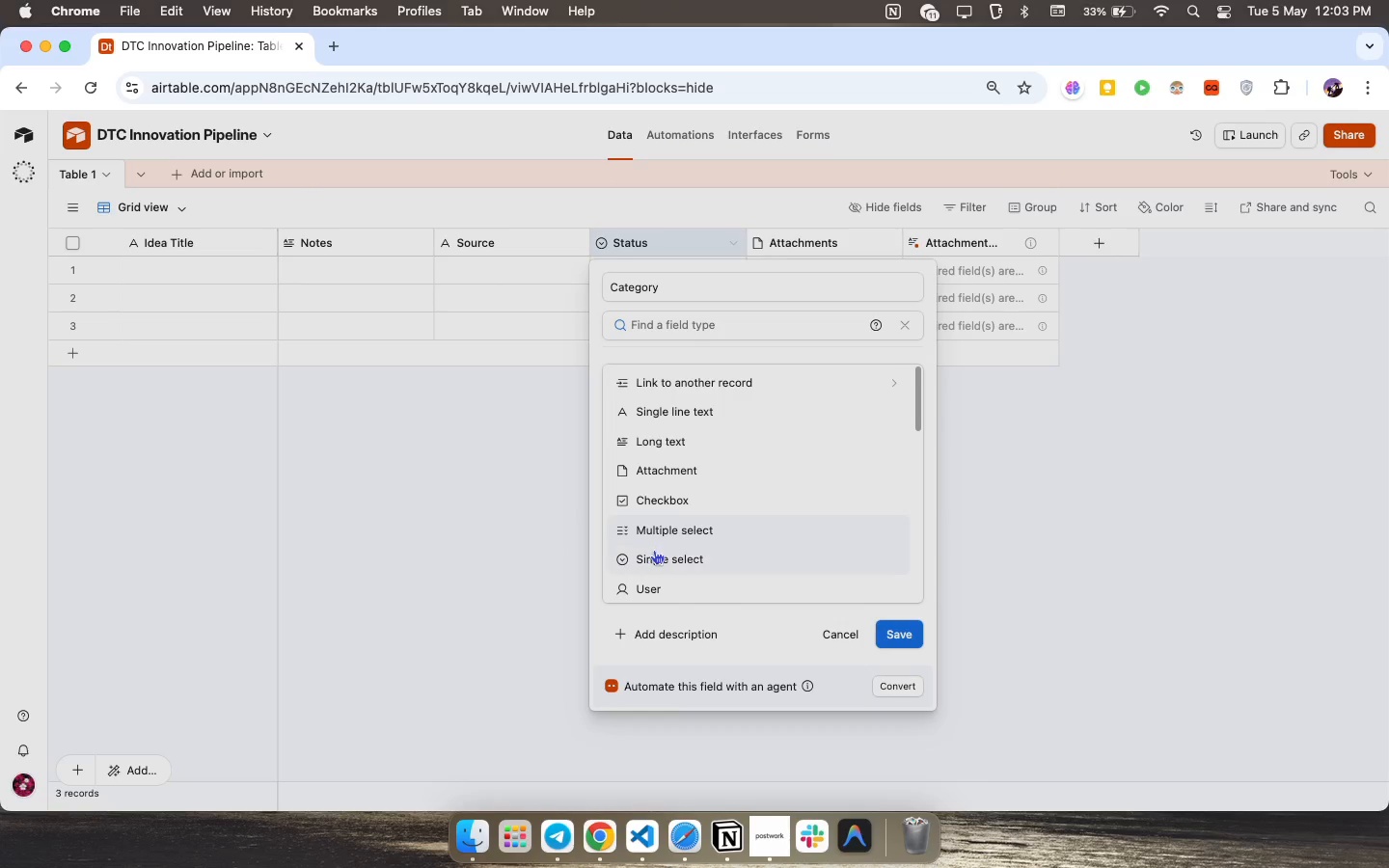 
left_click([654, 550])
 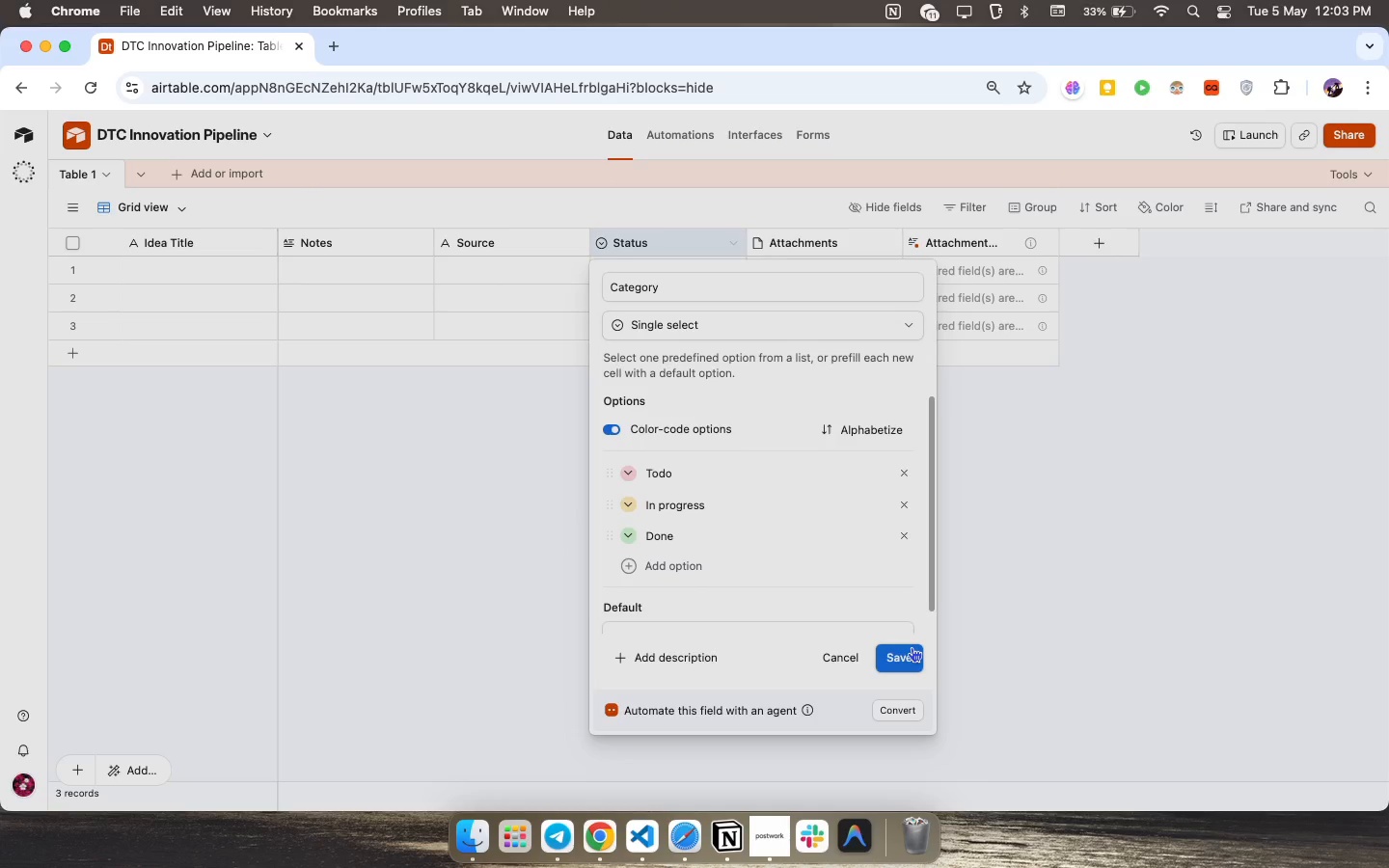 
left_click([912, 647])
 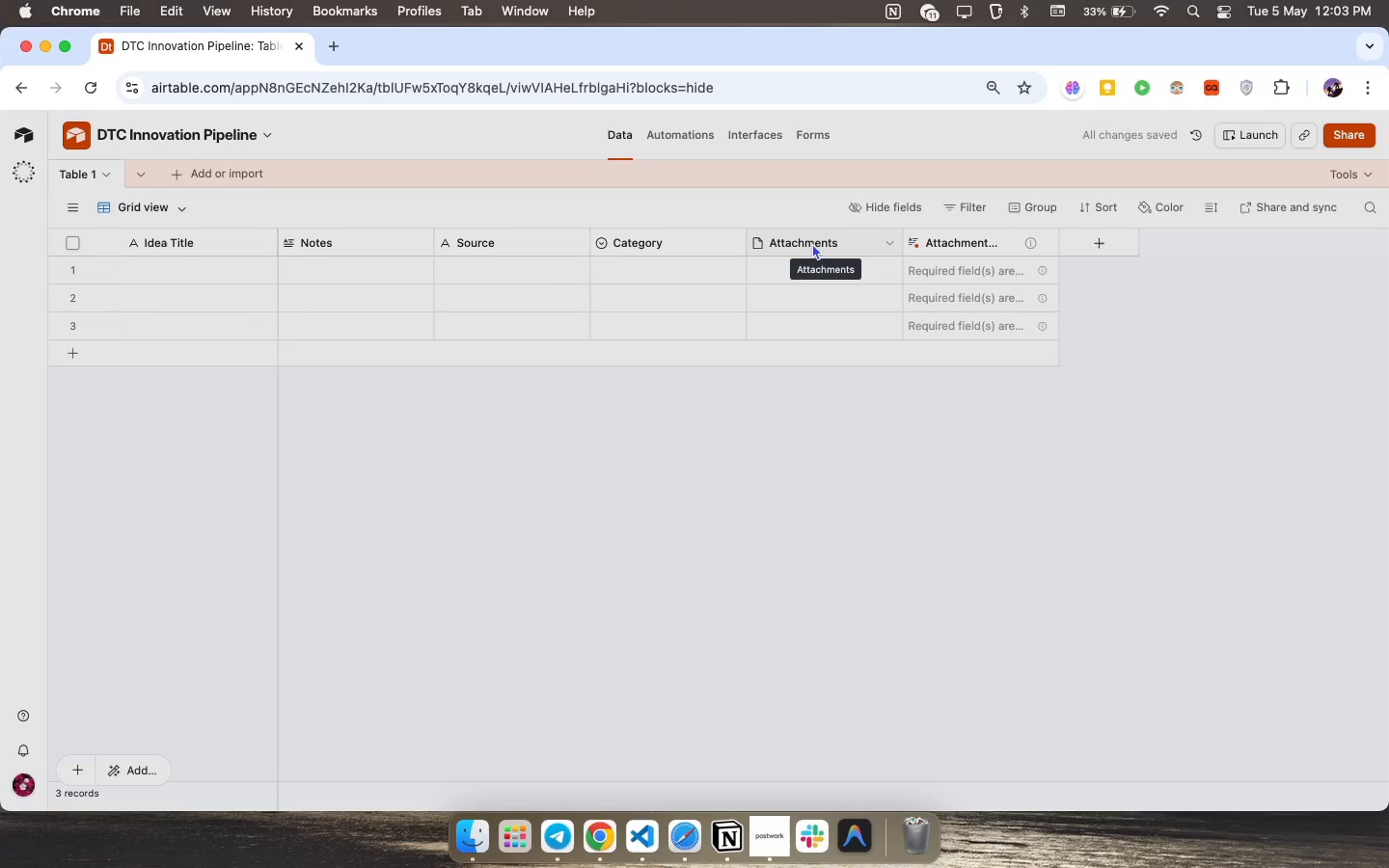 
double_click([812, 243])
 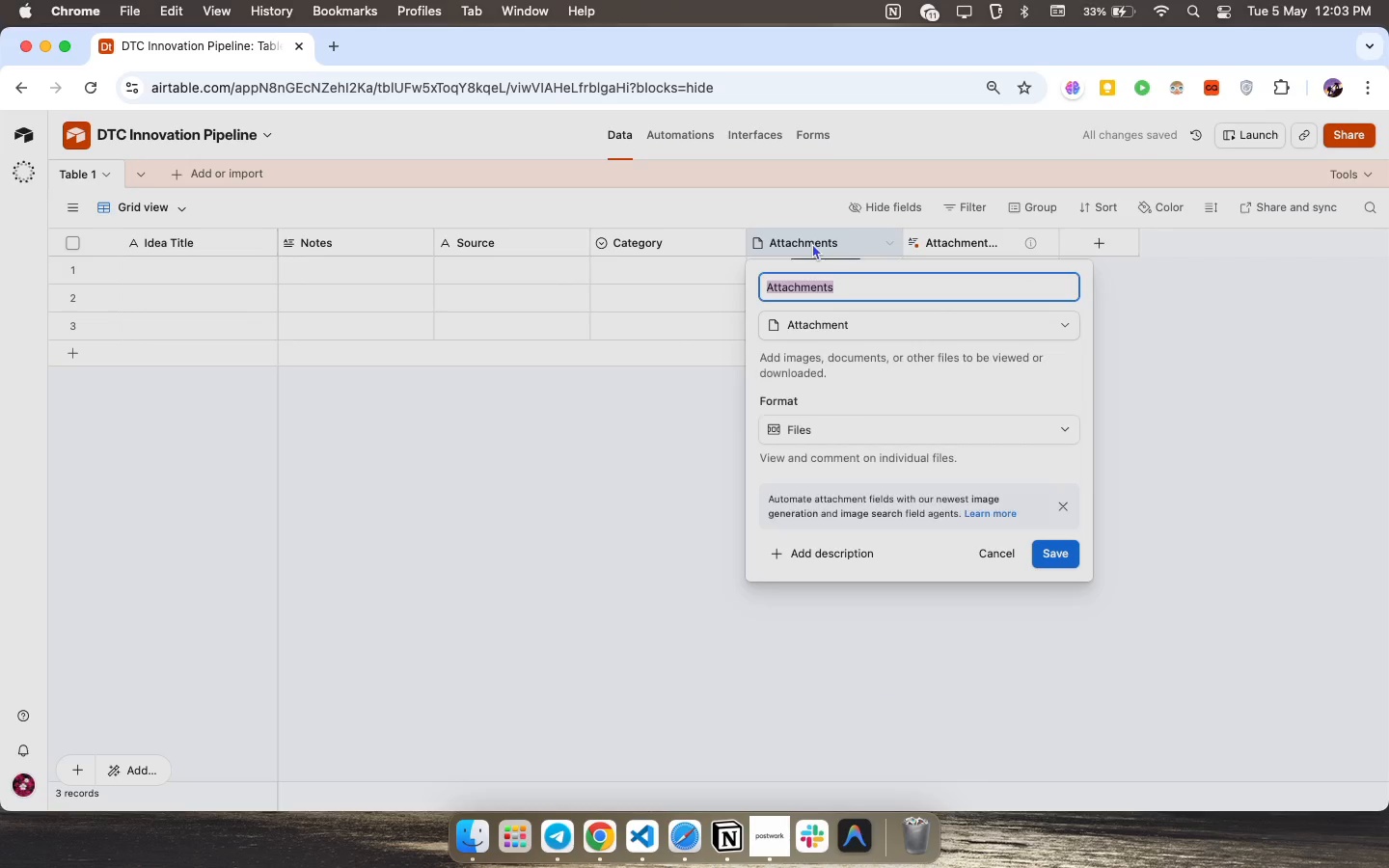 
type(Date Captured)
 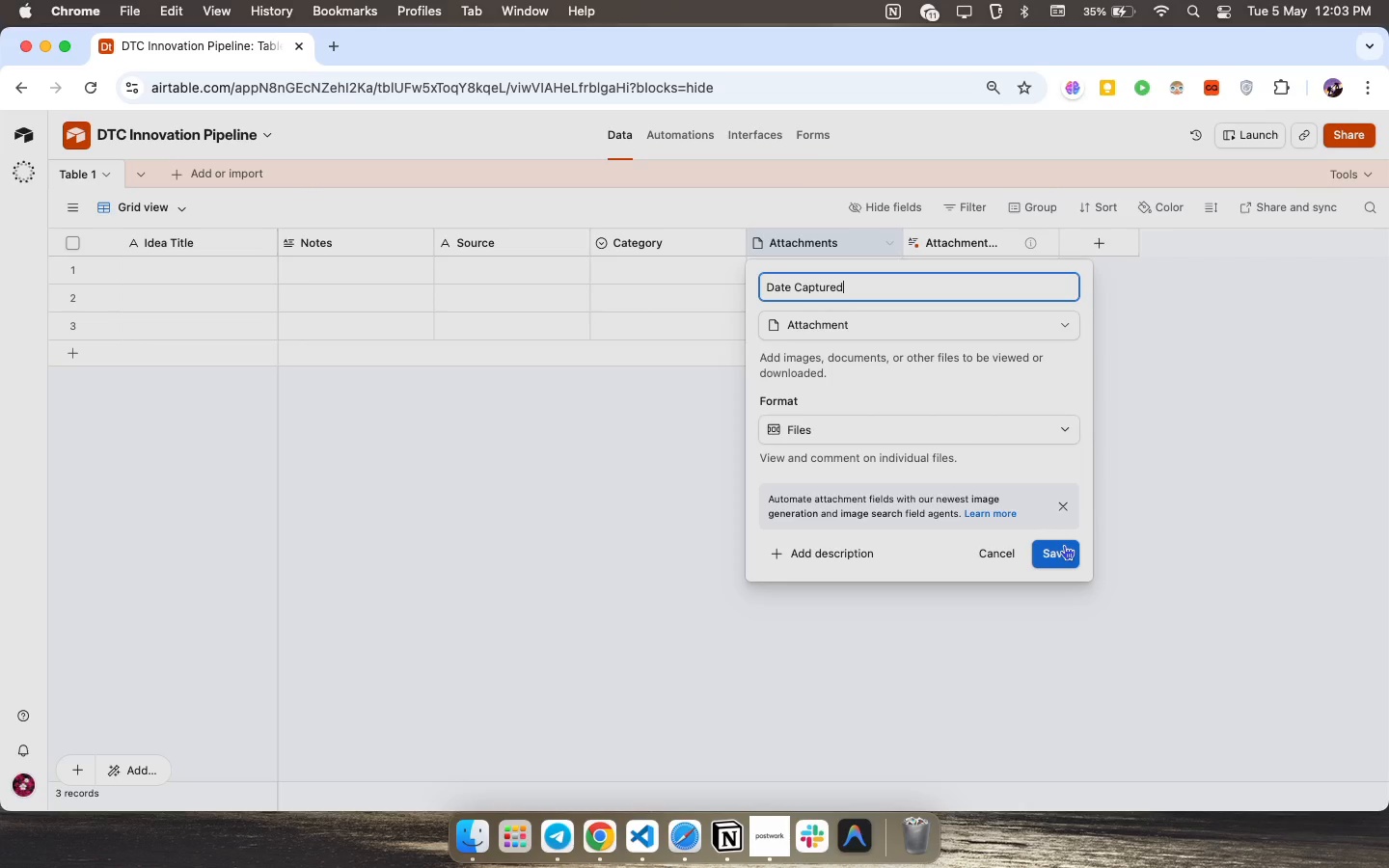 
wait(11.26)
 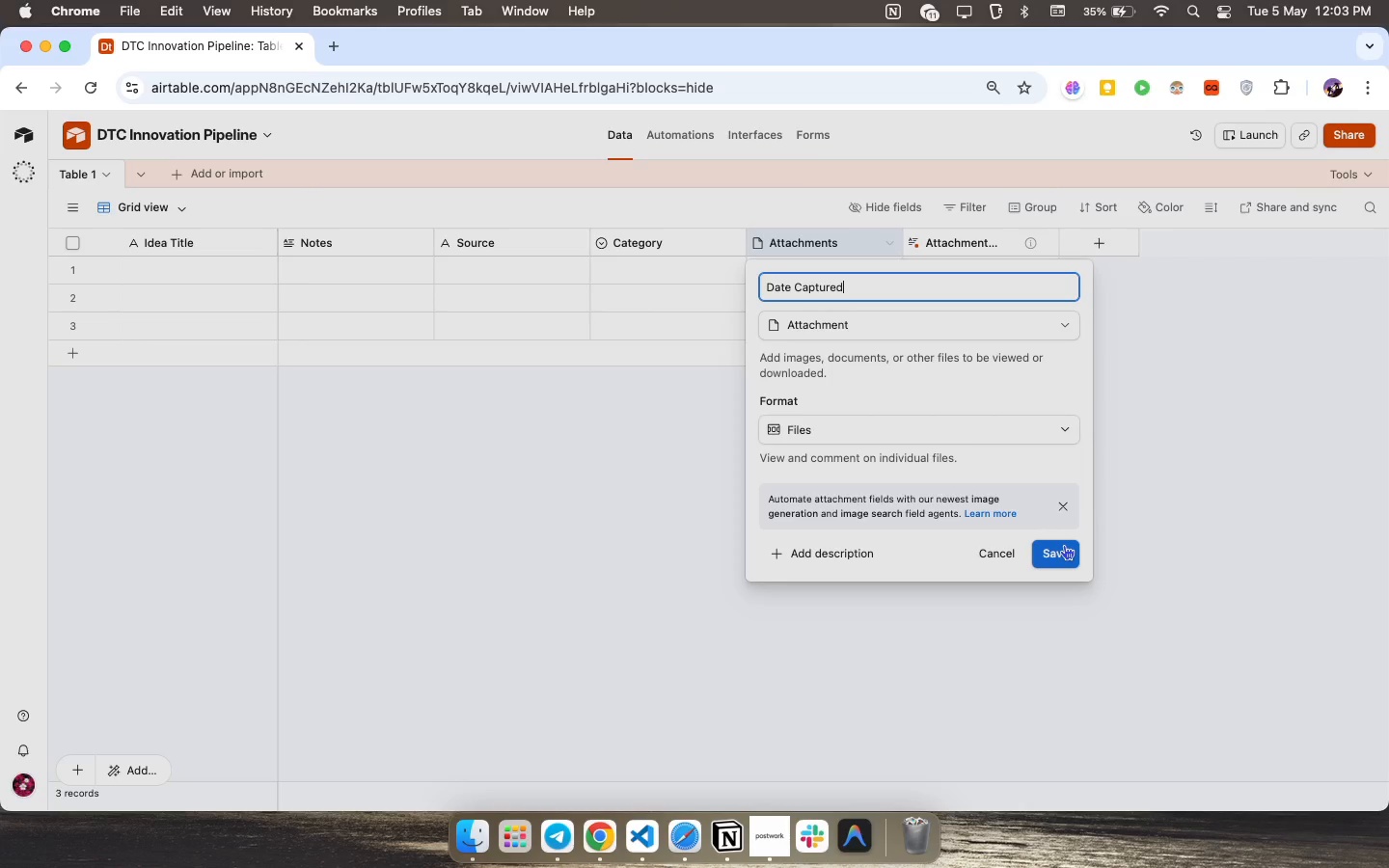 
left_click([886, 319])
 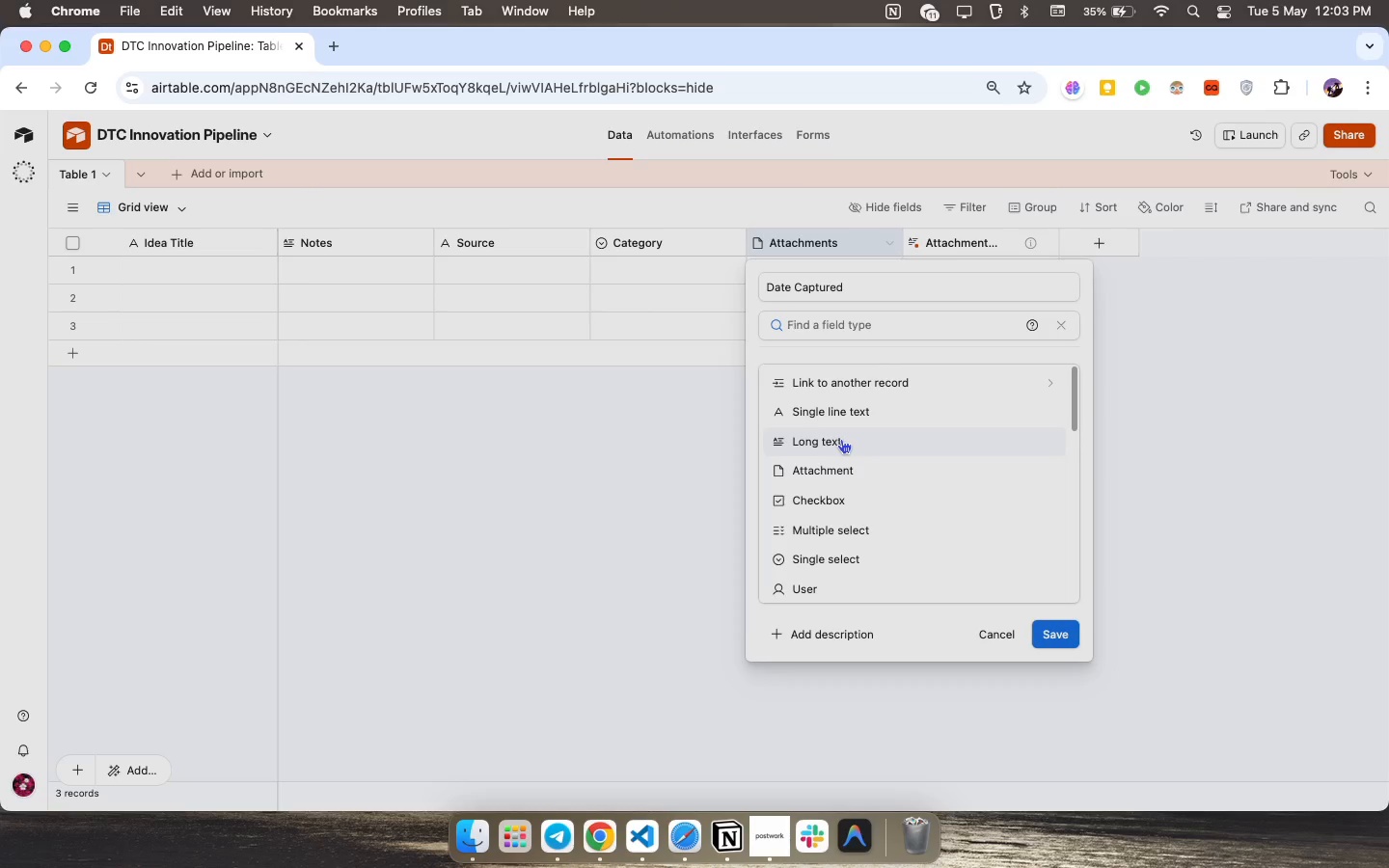 
left_click([853, 416])
 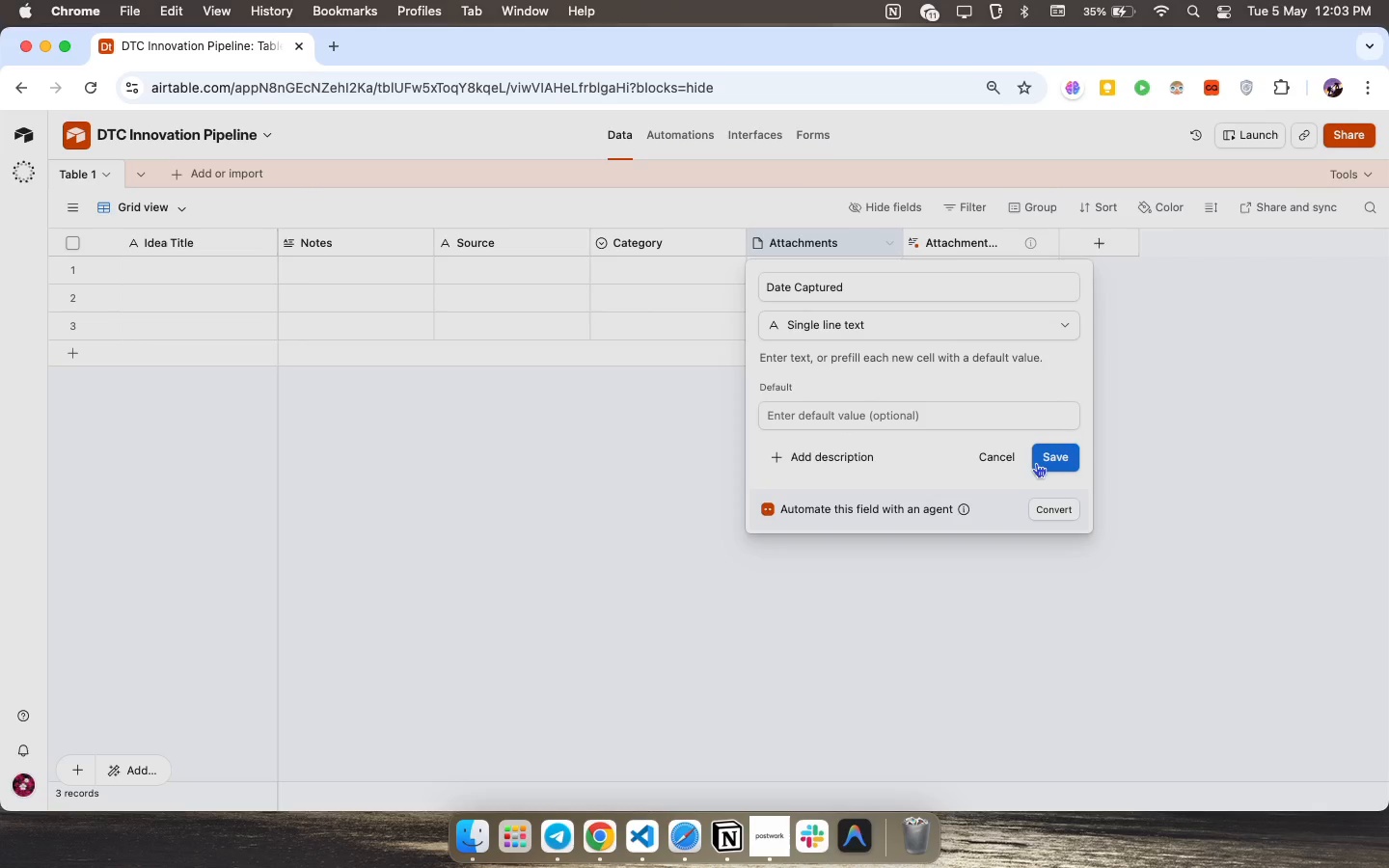 
left_click([1045, 460])
 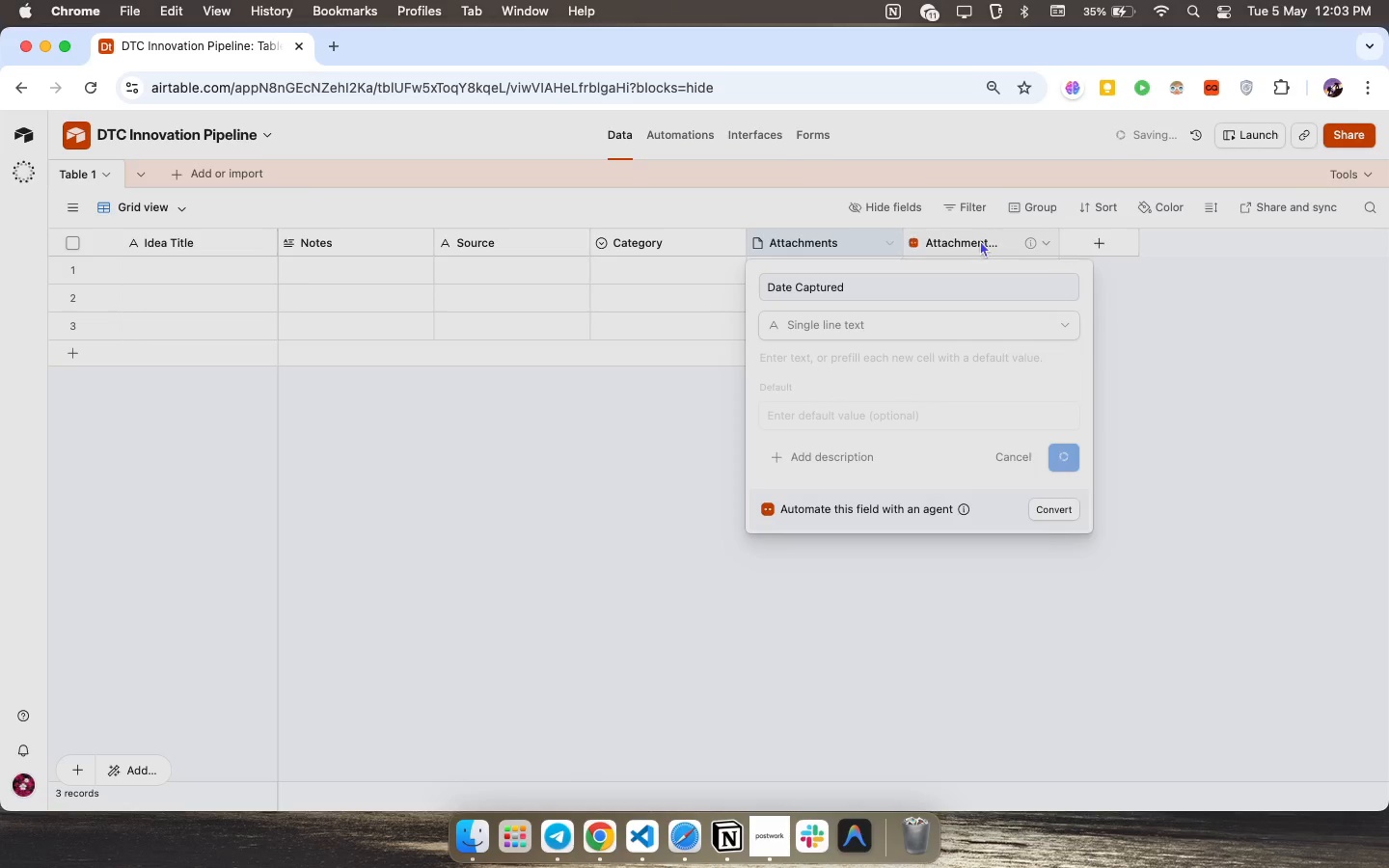 
mouse_move([946, 261])
 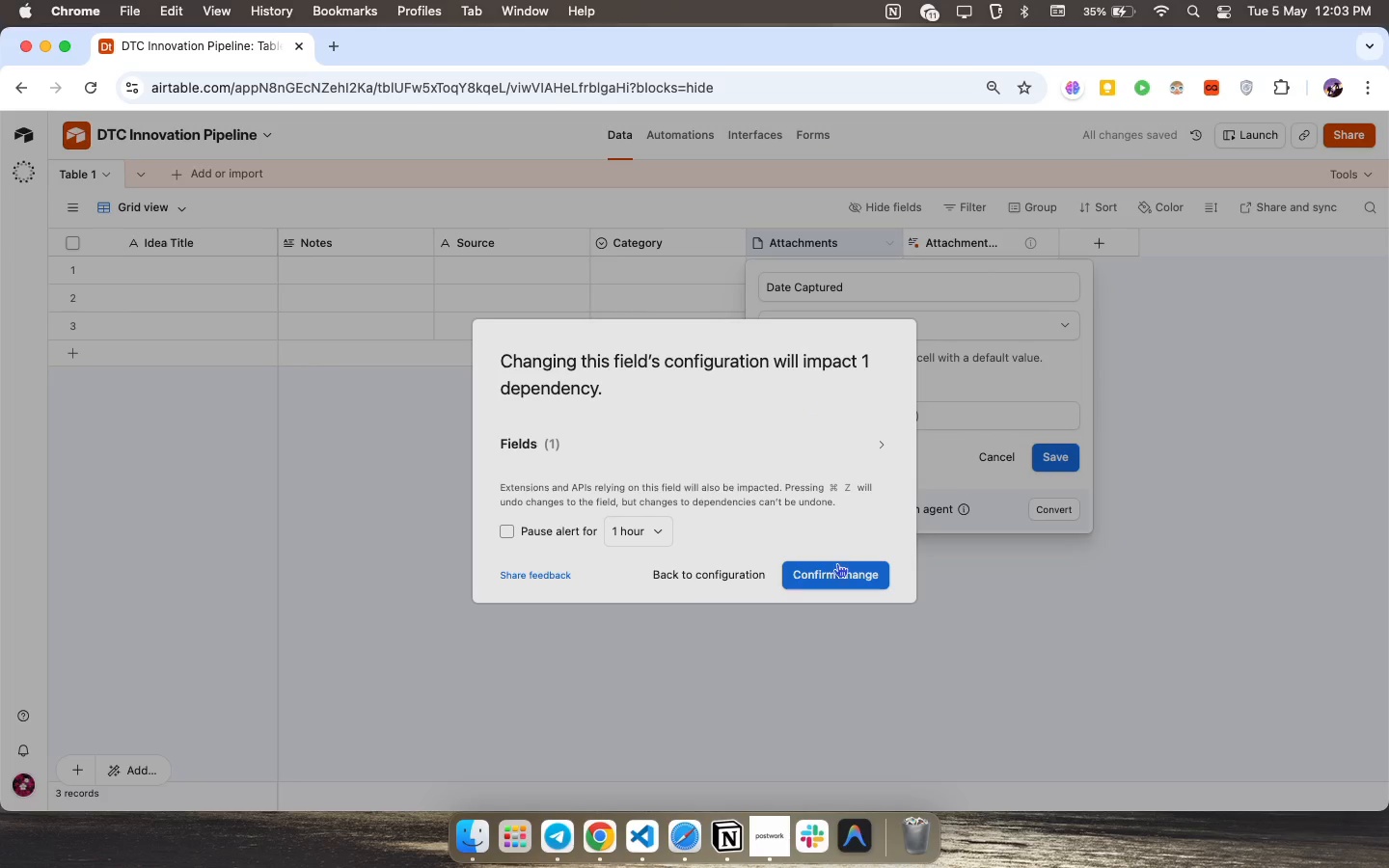 
left_click([837, 567])
 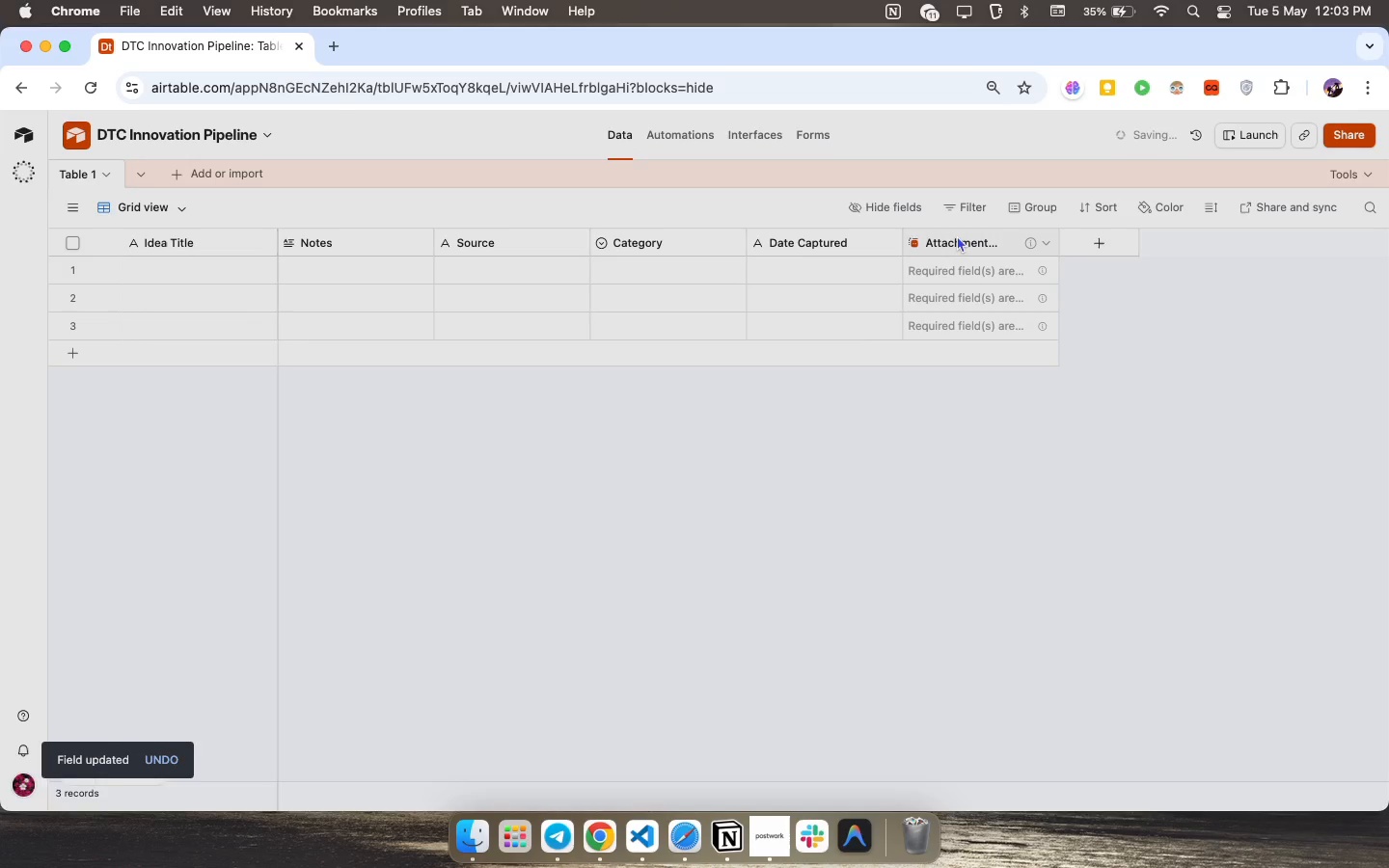 
right_click([957, 235])